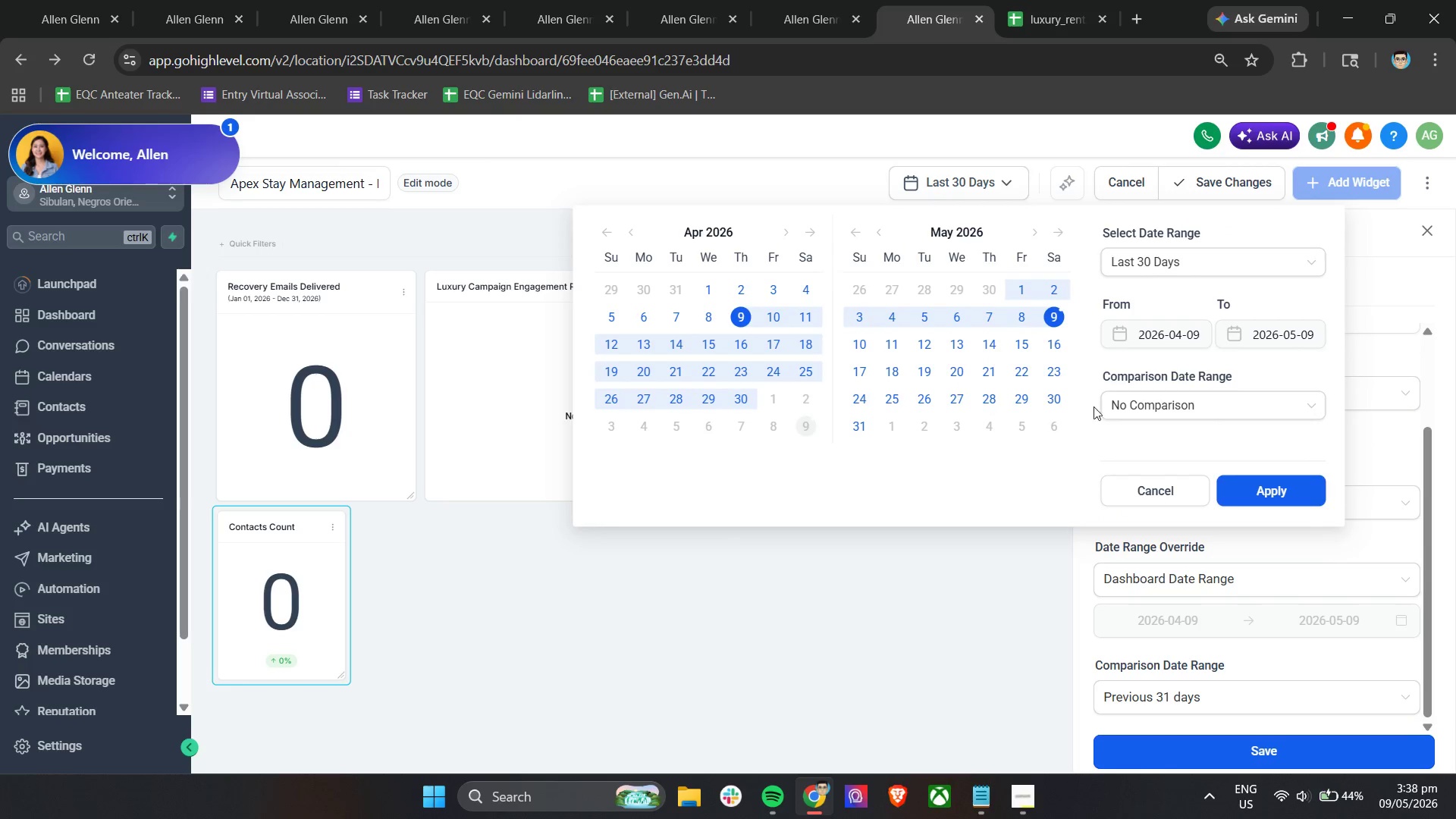 
left_click([1144, 403])
 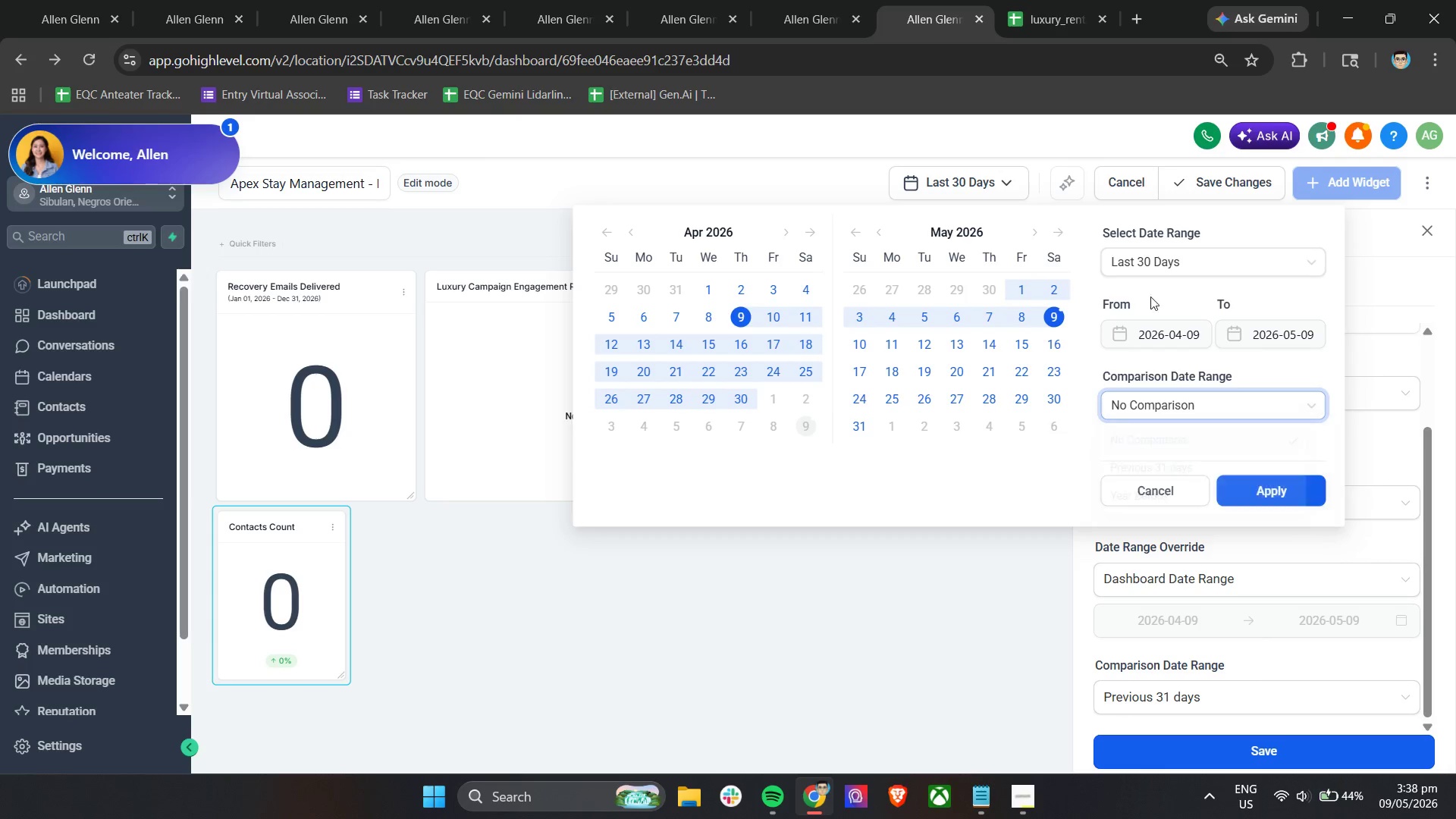 
left_click([1159, 257])
 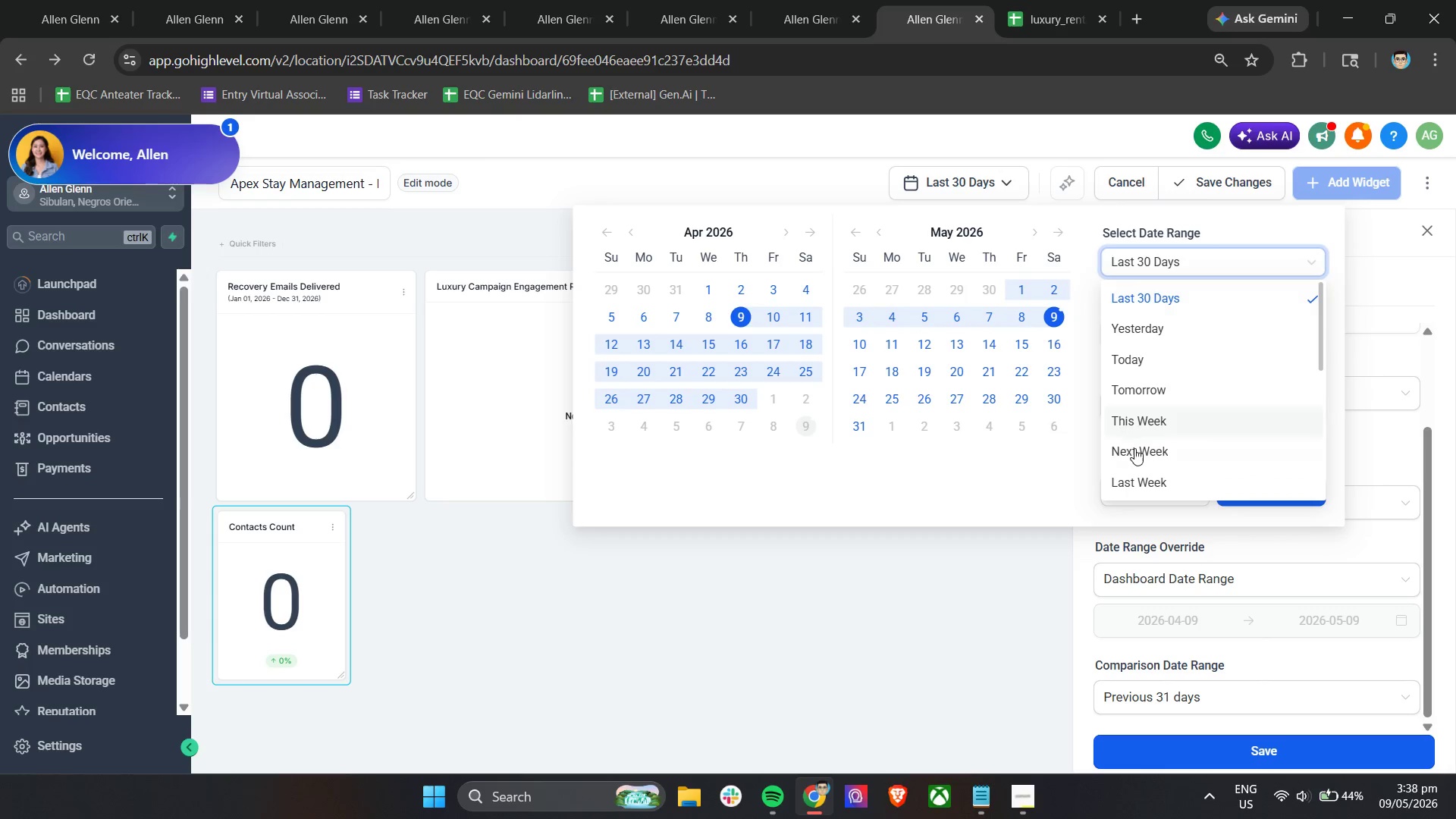 
scroll: coordinate [1136, 450], scroll_direction: down, amount: 4.0
 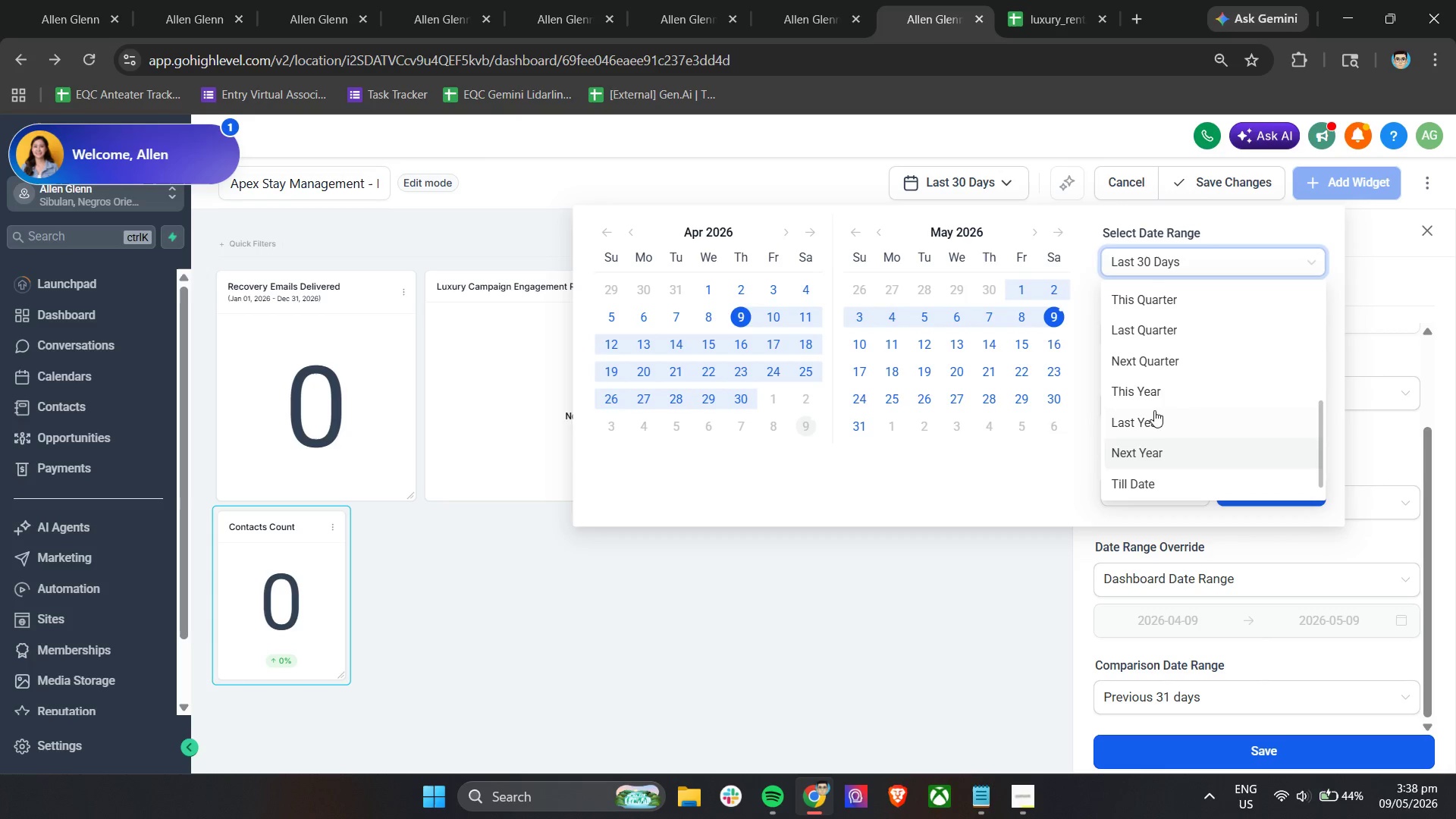 
left_click([1154, 390])
 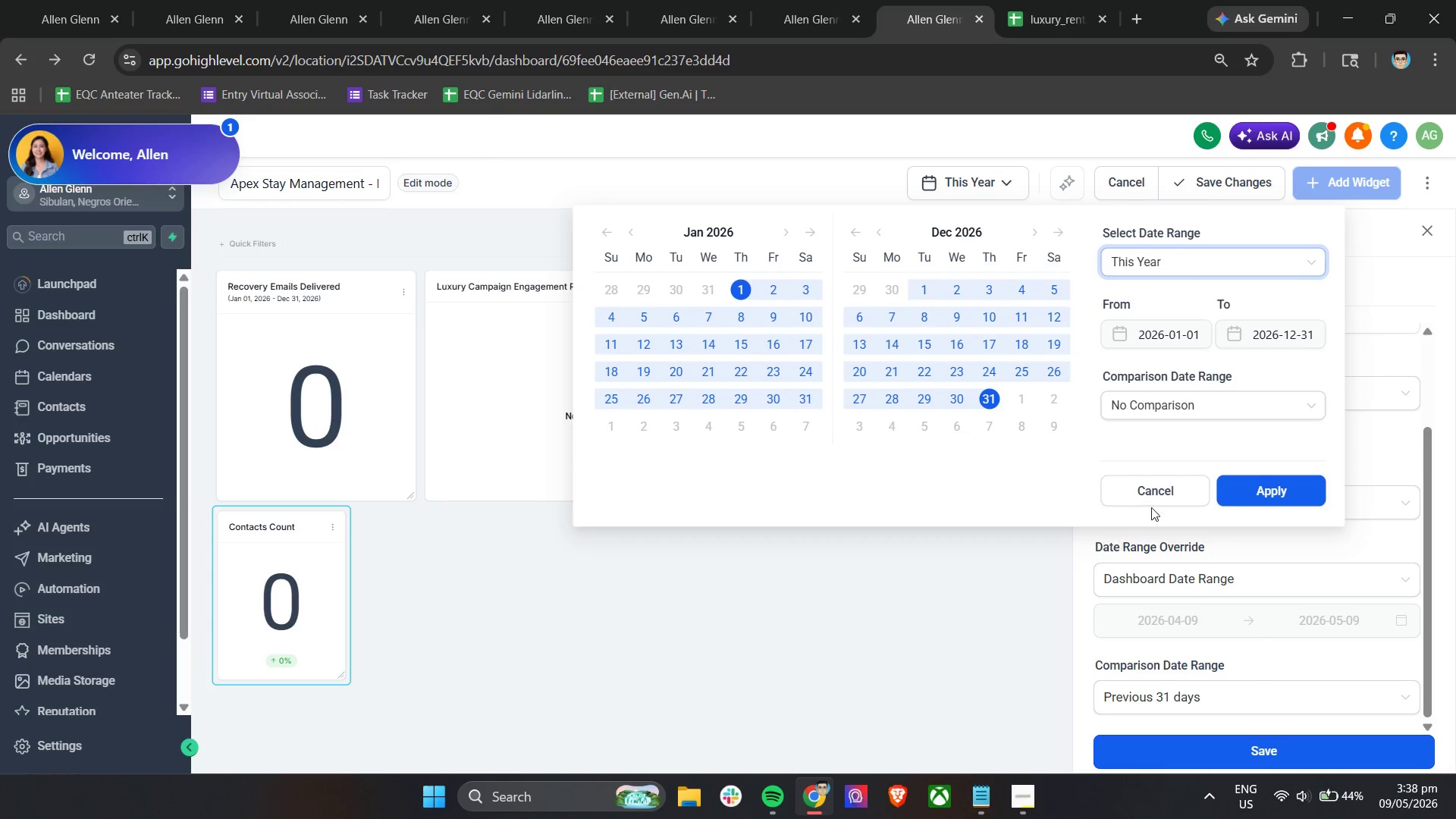 
left_click([1268, 479])
 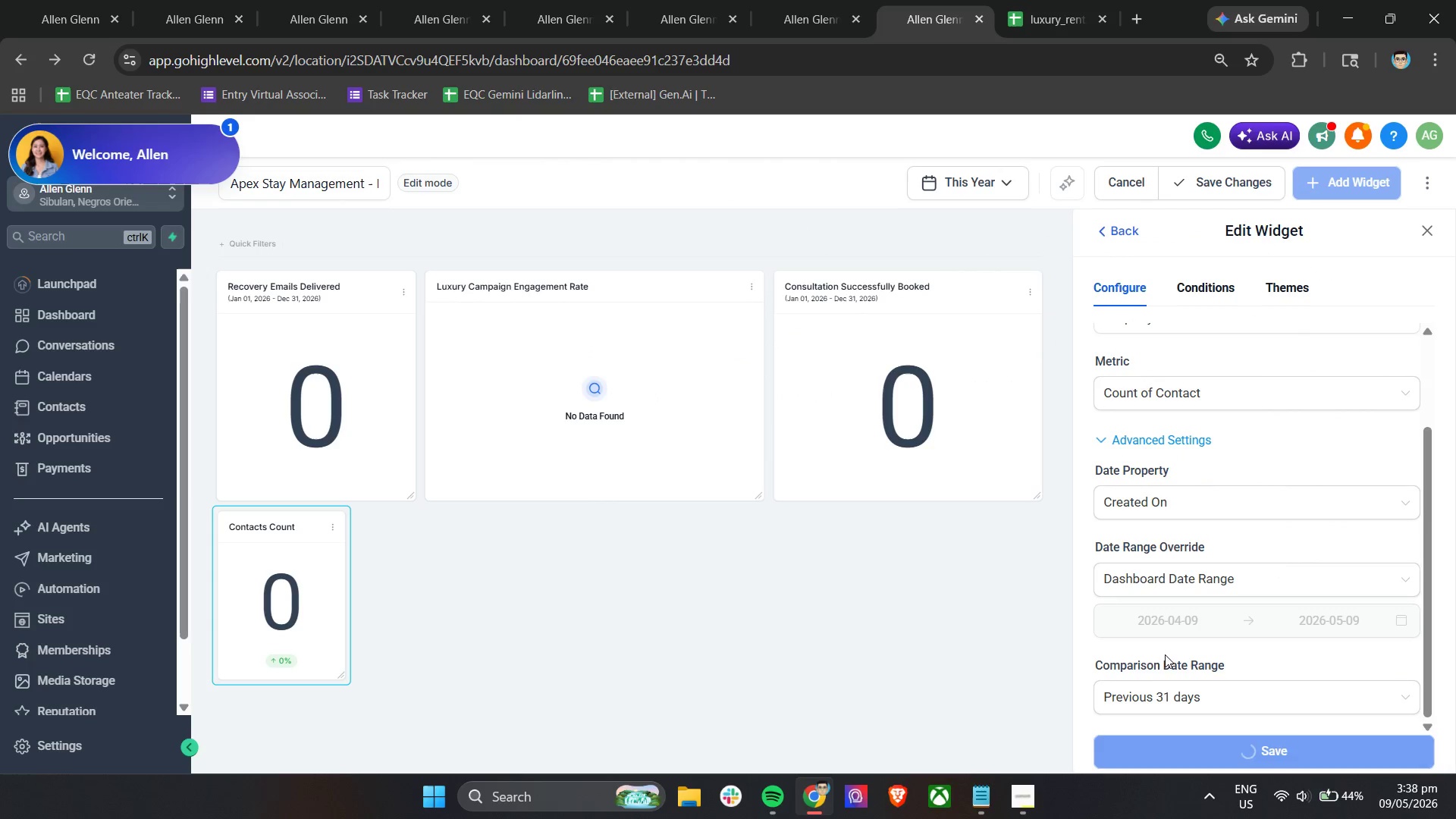 
left_click([1147, 701])
 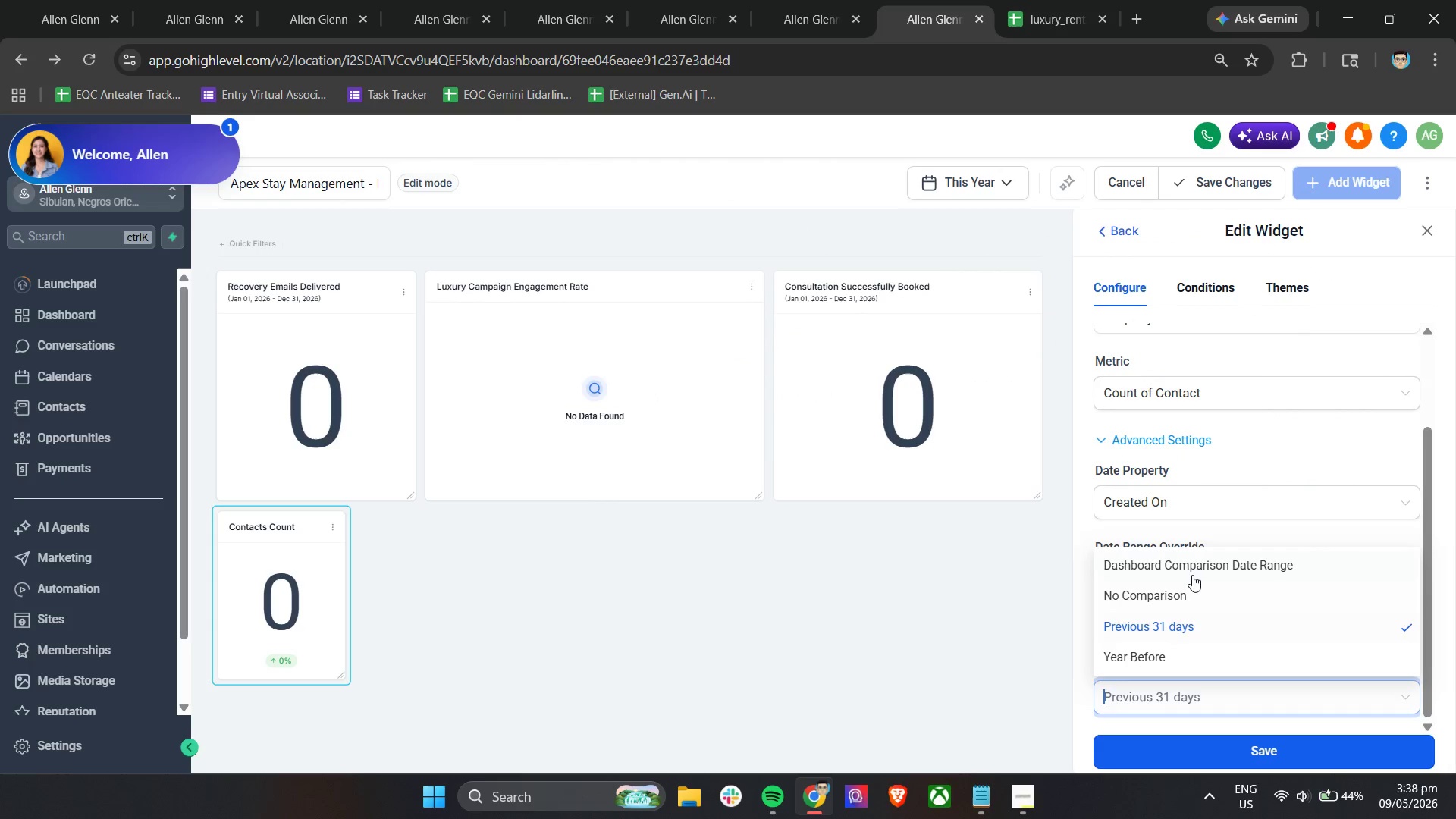 
left_click([1194, 570])
 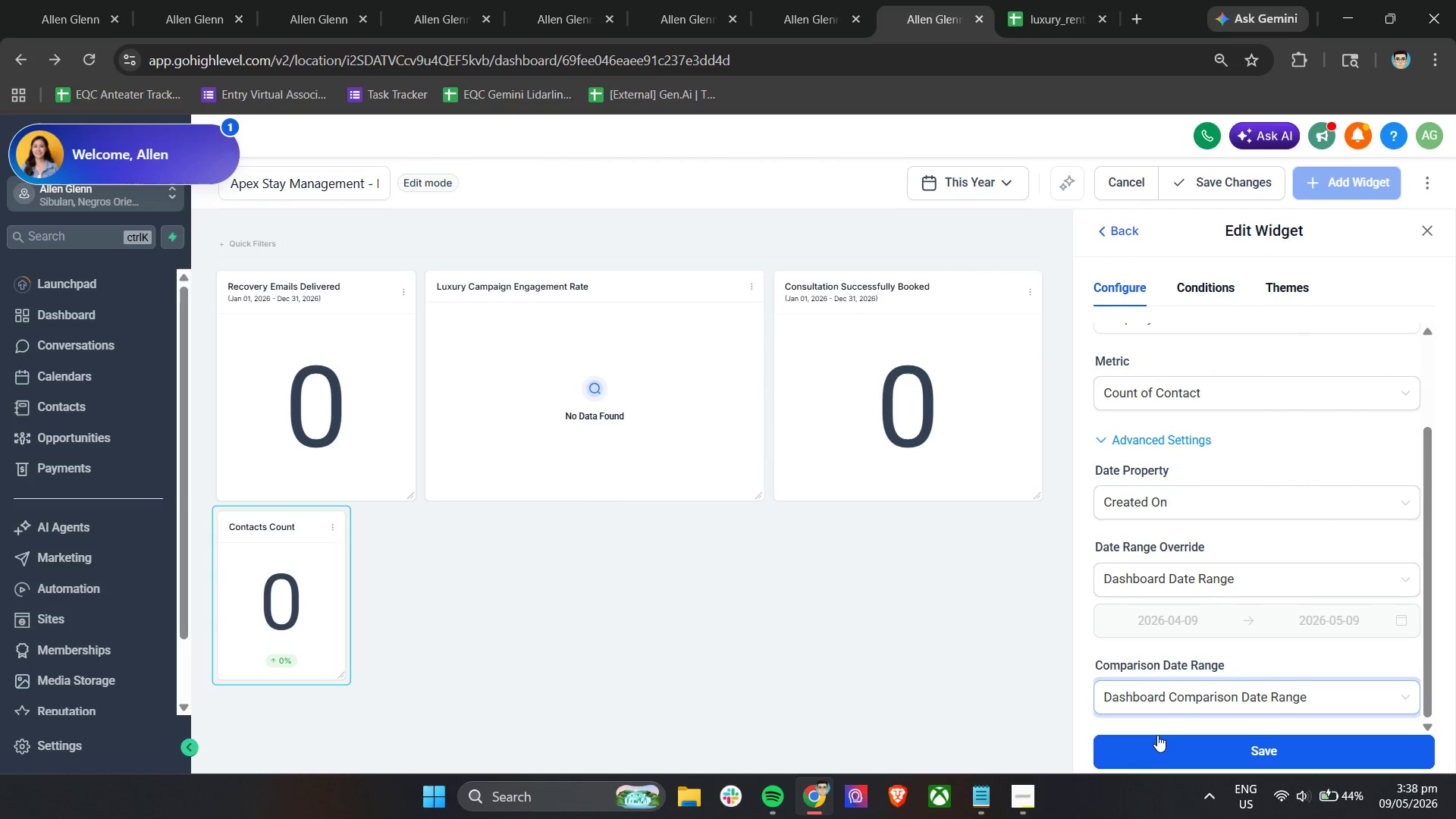 
left_click([1157, 741])
 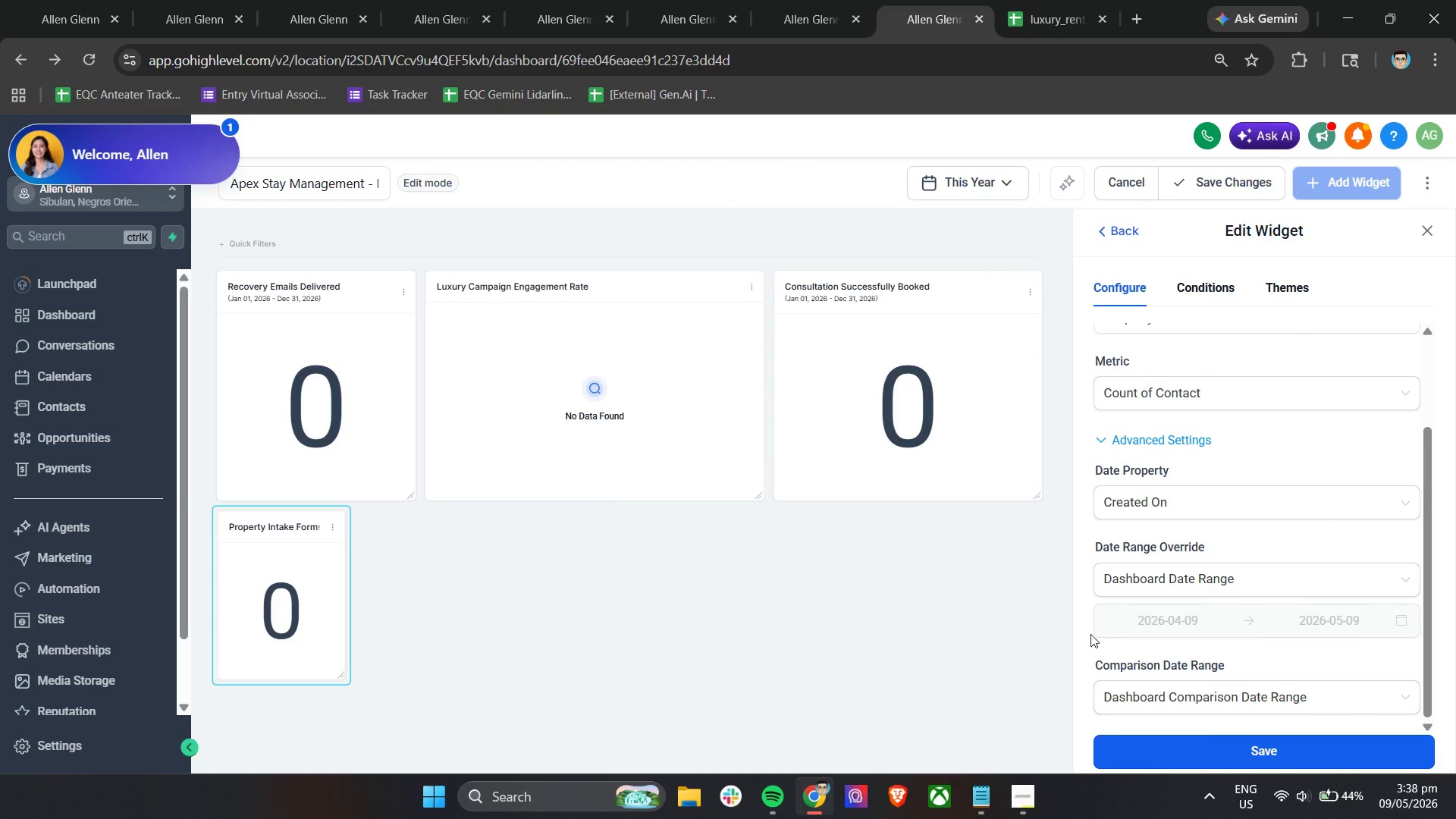 
scroll: coordinate [1157, 588], scroll_direction: up, amount: 7.0
 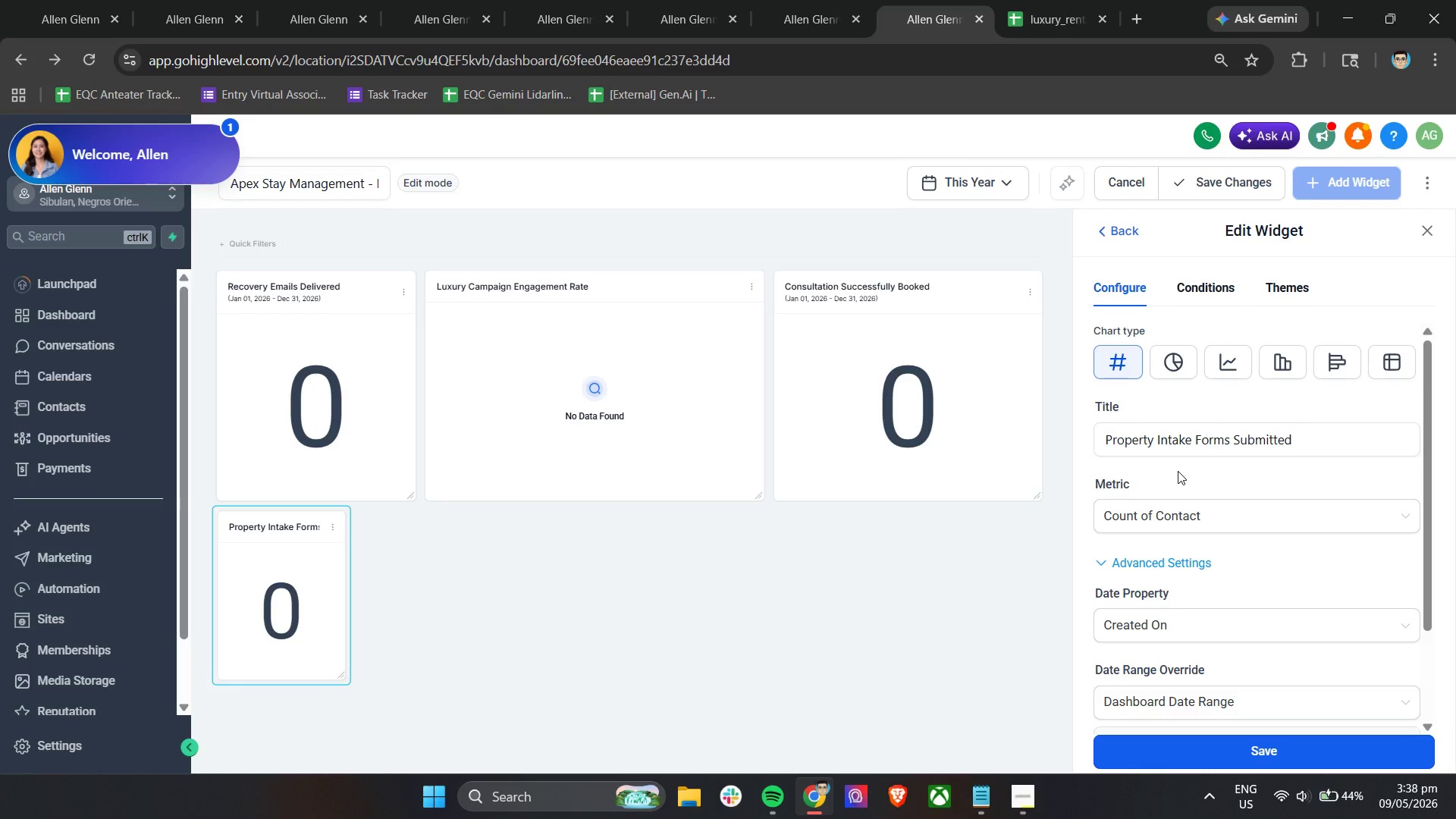 
wait(9.48)
 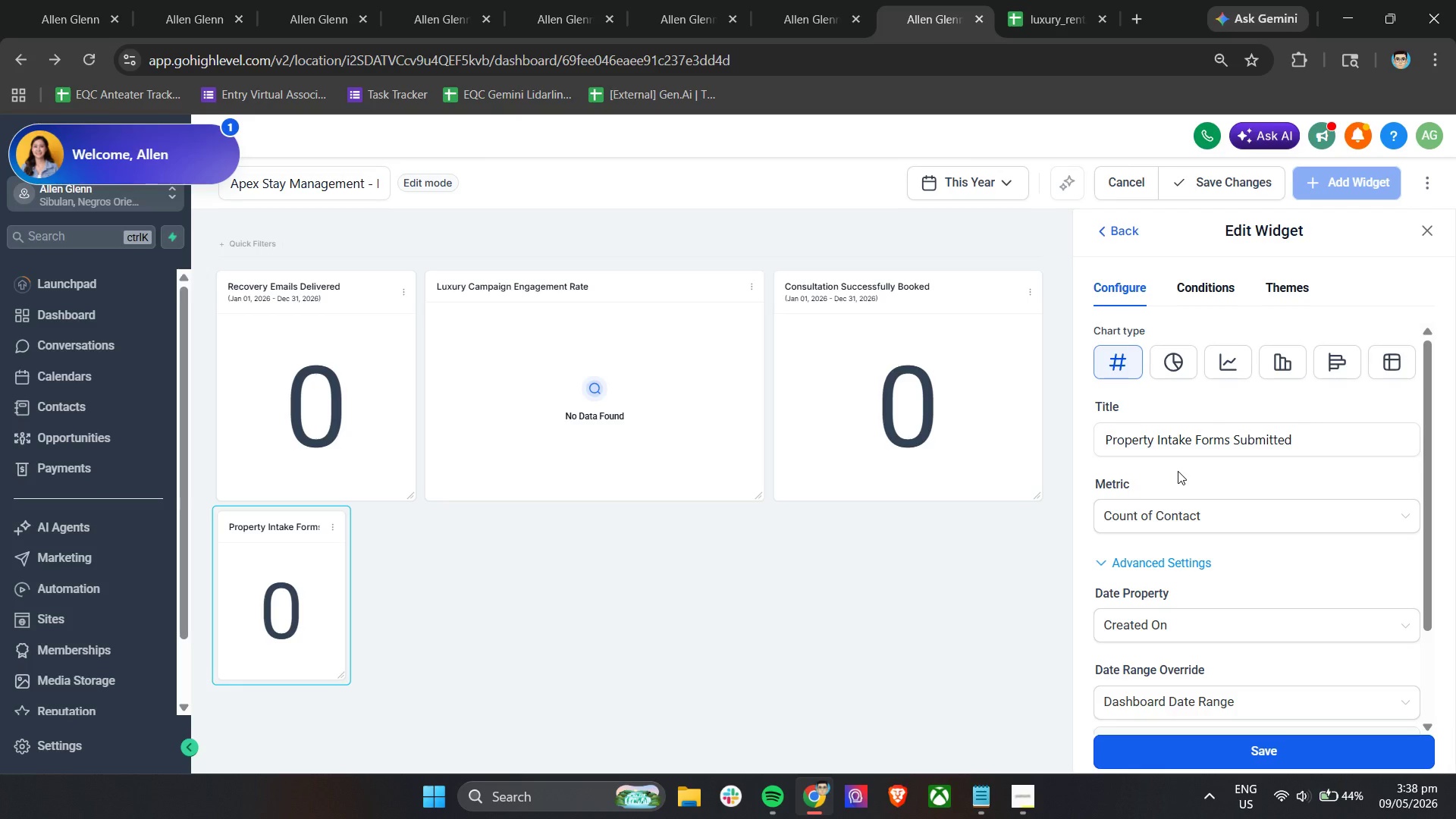 
left_click([1204, 291])
 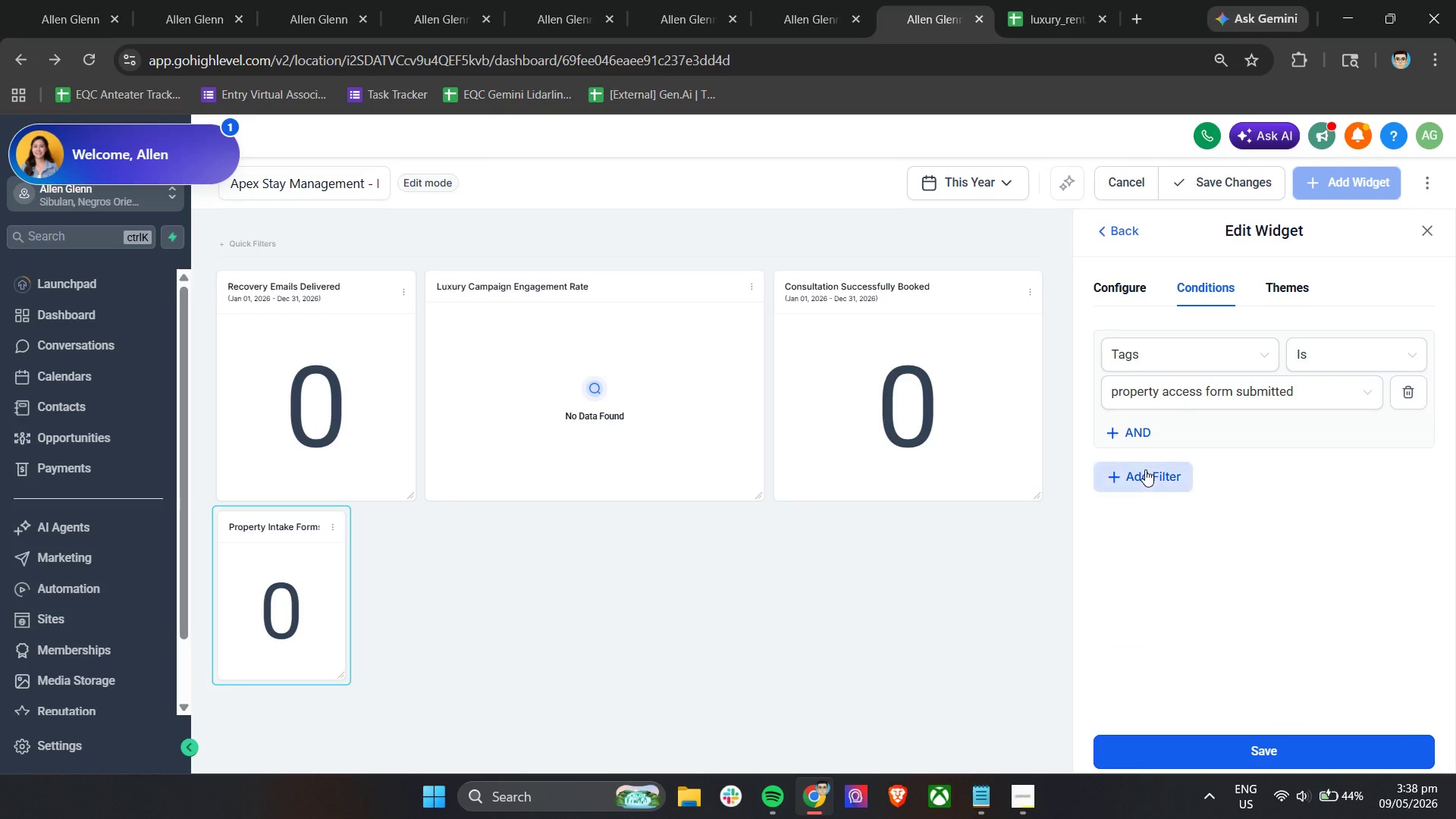 
left_click([1144, 435])
 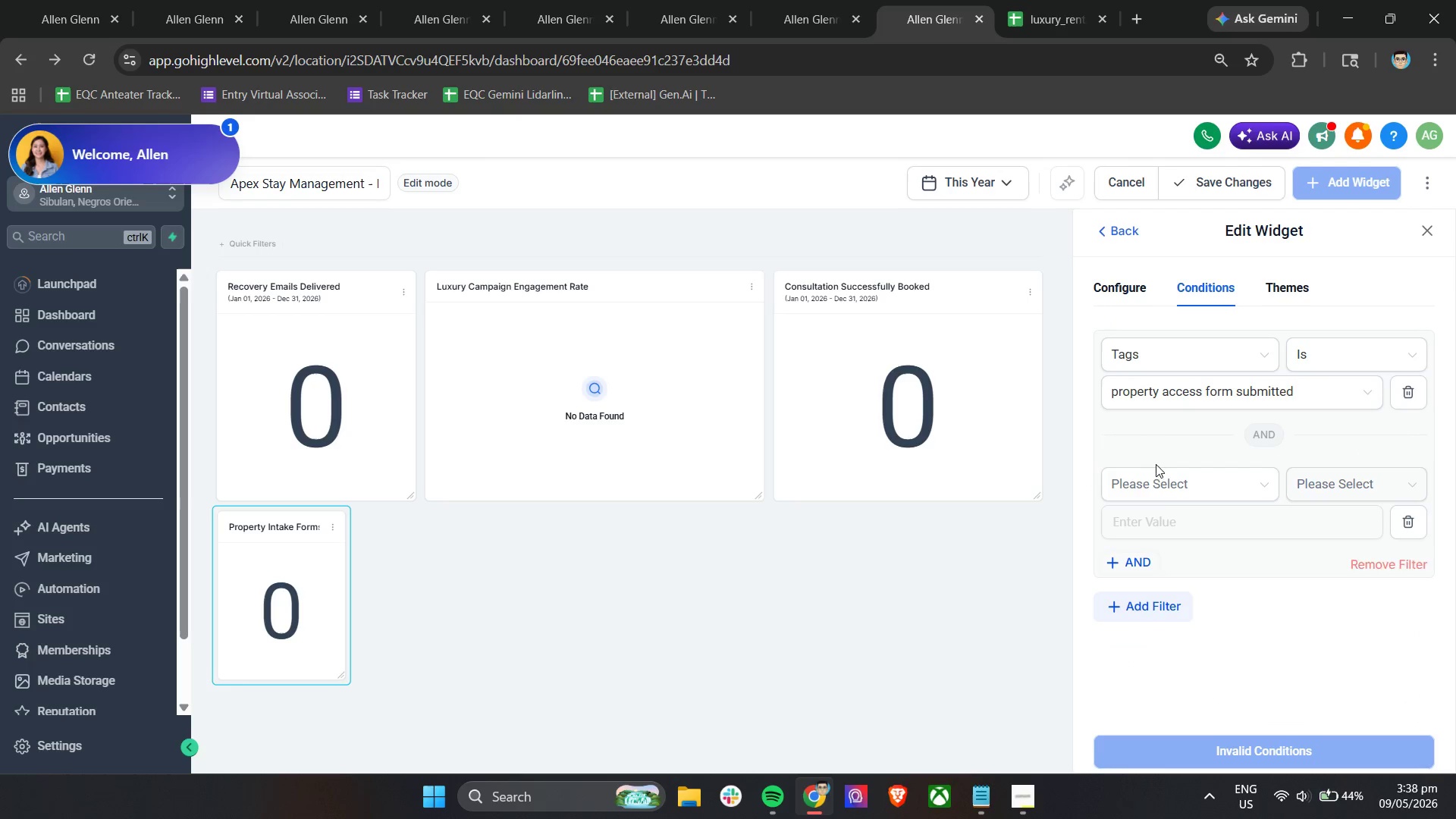 
triple_click([1157, 485])
 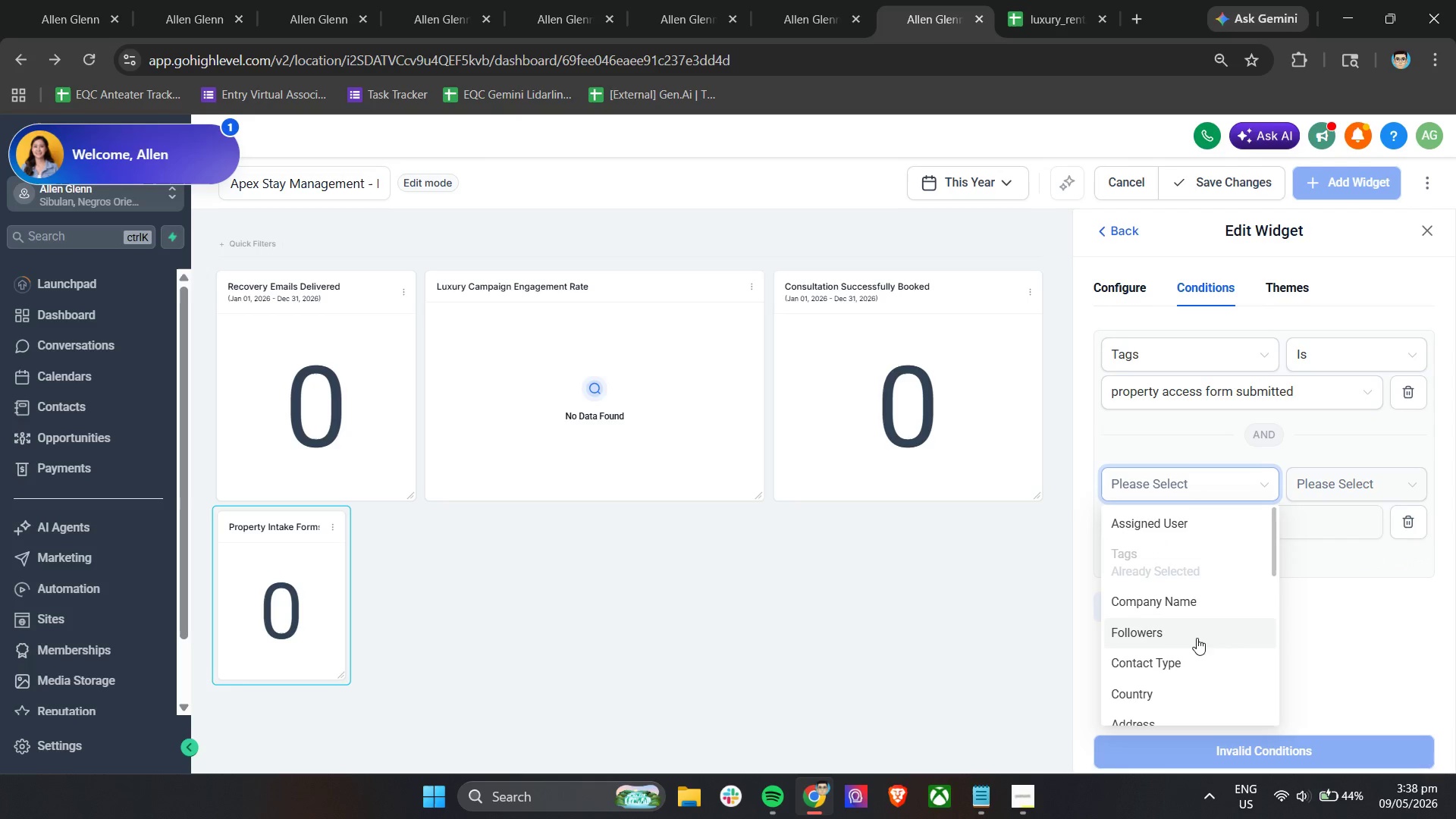 
scroll: coordinate [1207, 595], scroll_direction: down, amount: 12.0
 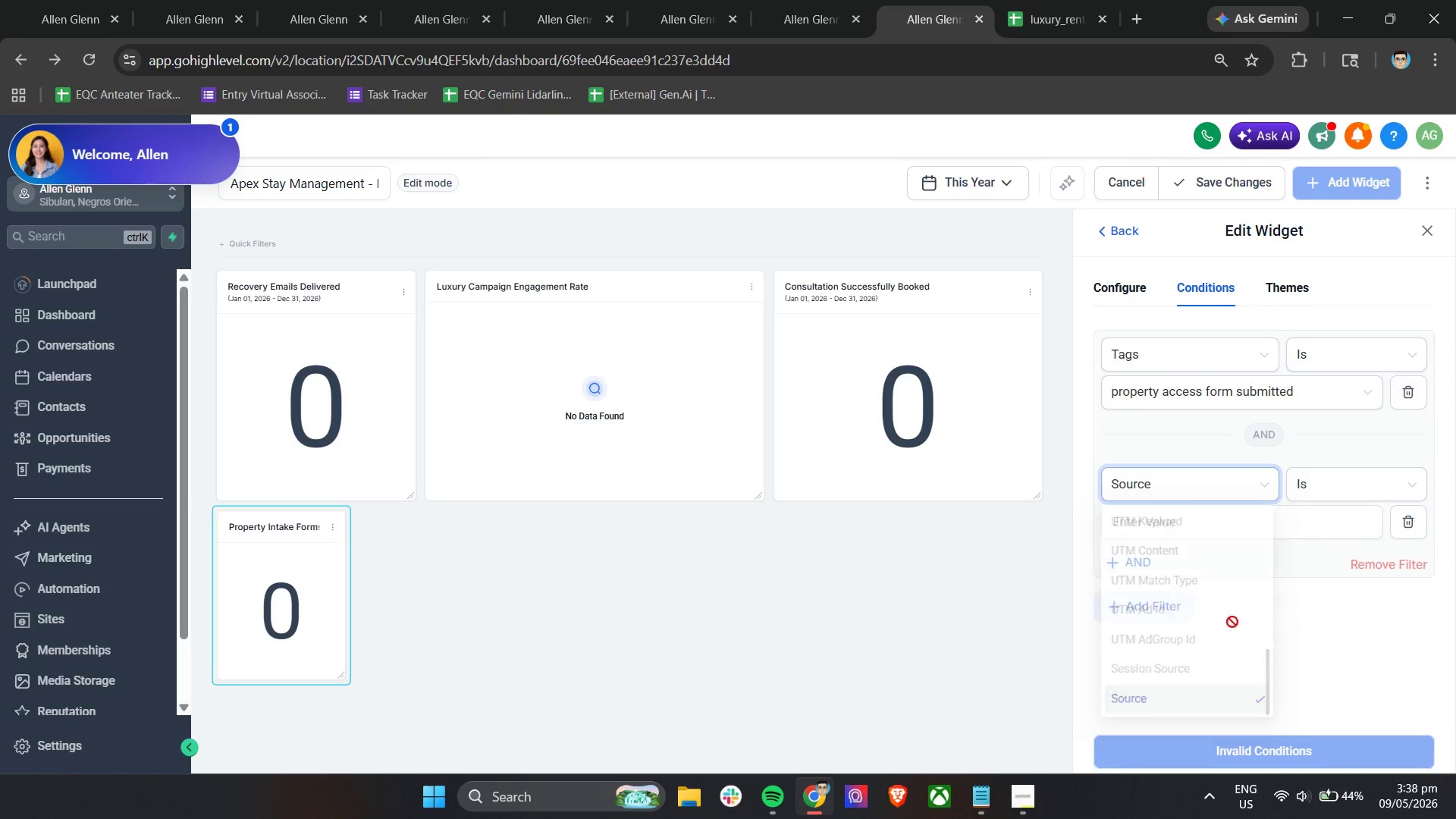 
double_click([1273, 521])
 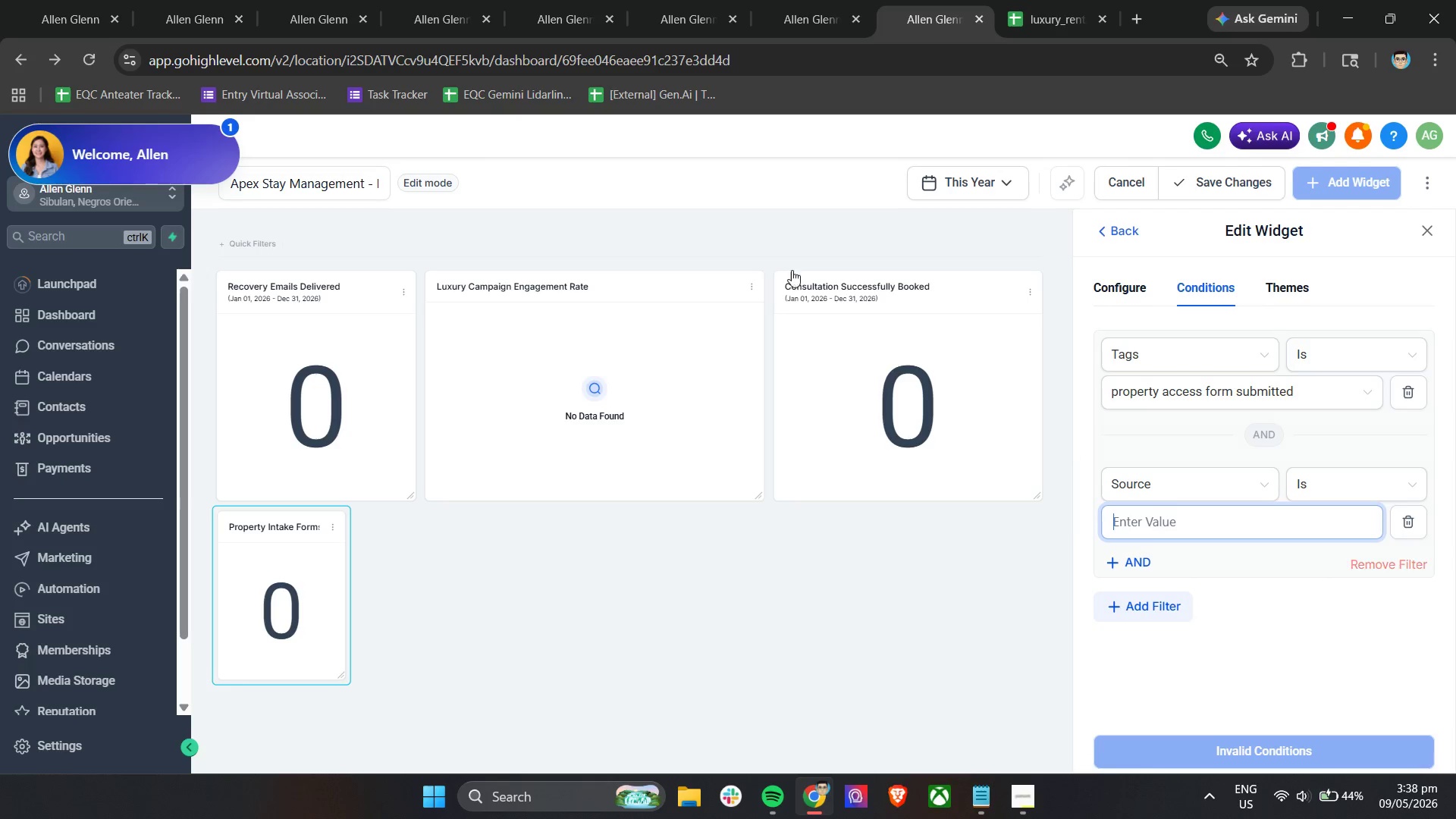 
left_click([656, 0])
 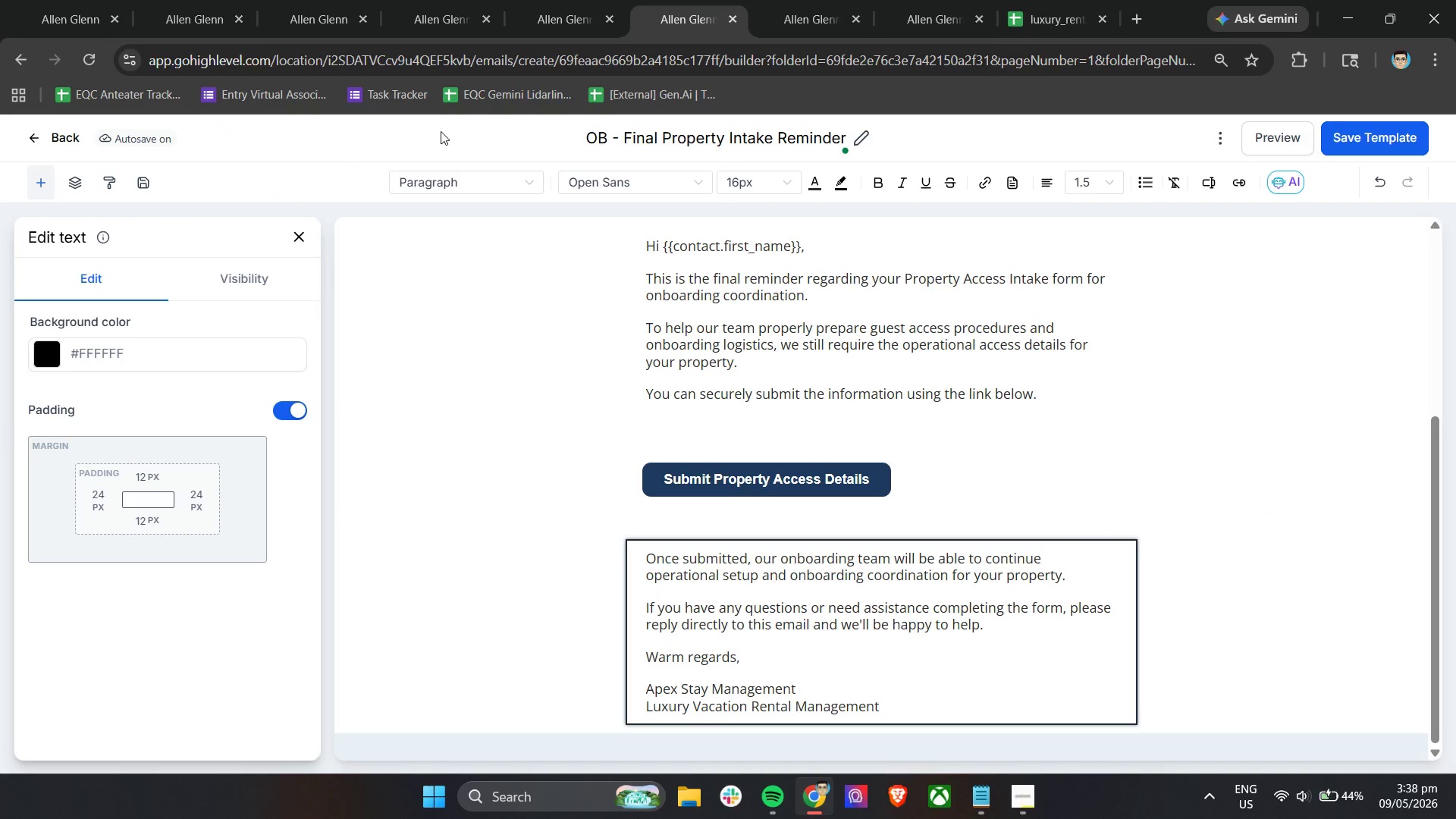 
left_click([570, 0])
 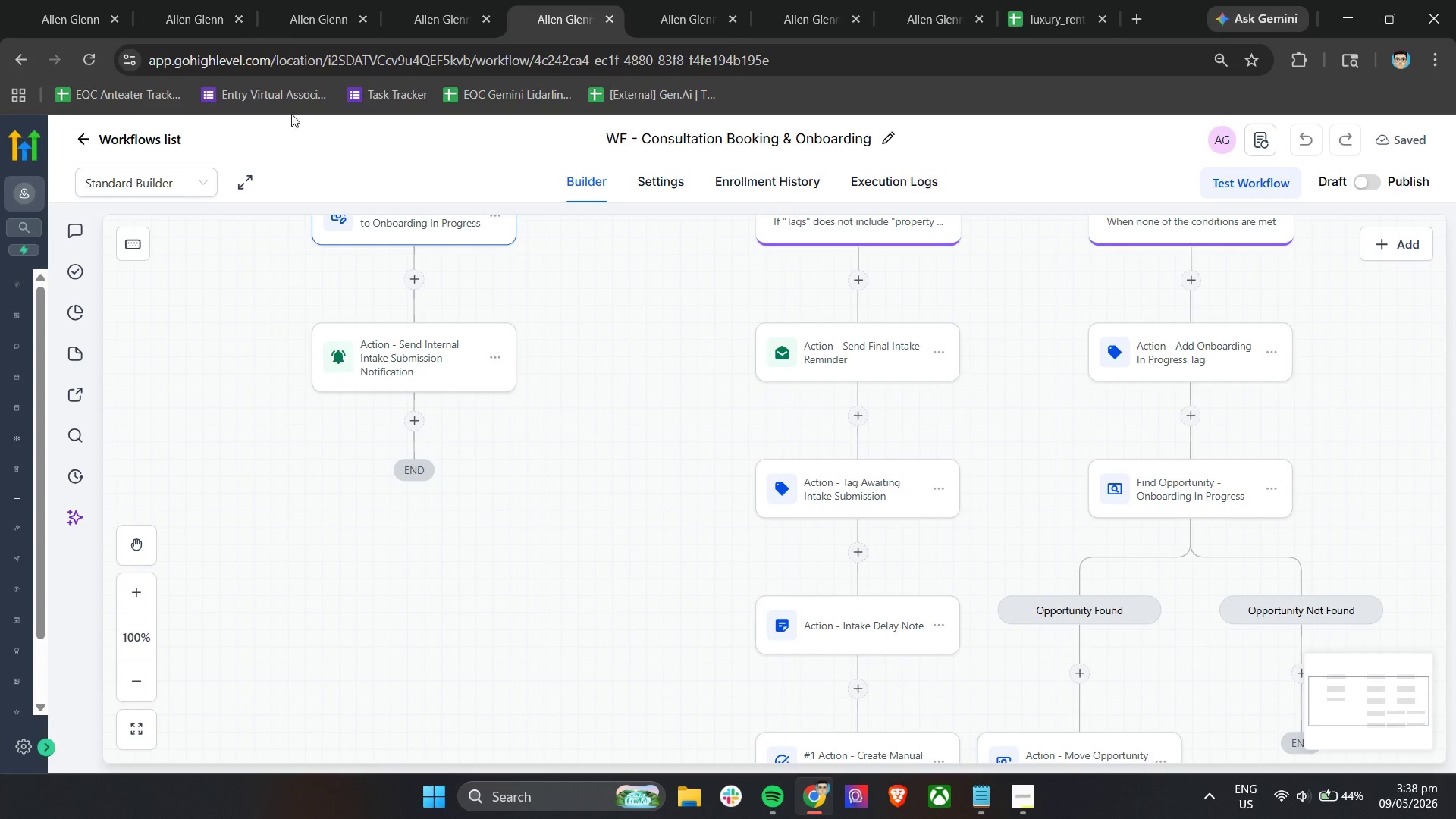 
left_click([82, 138])
 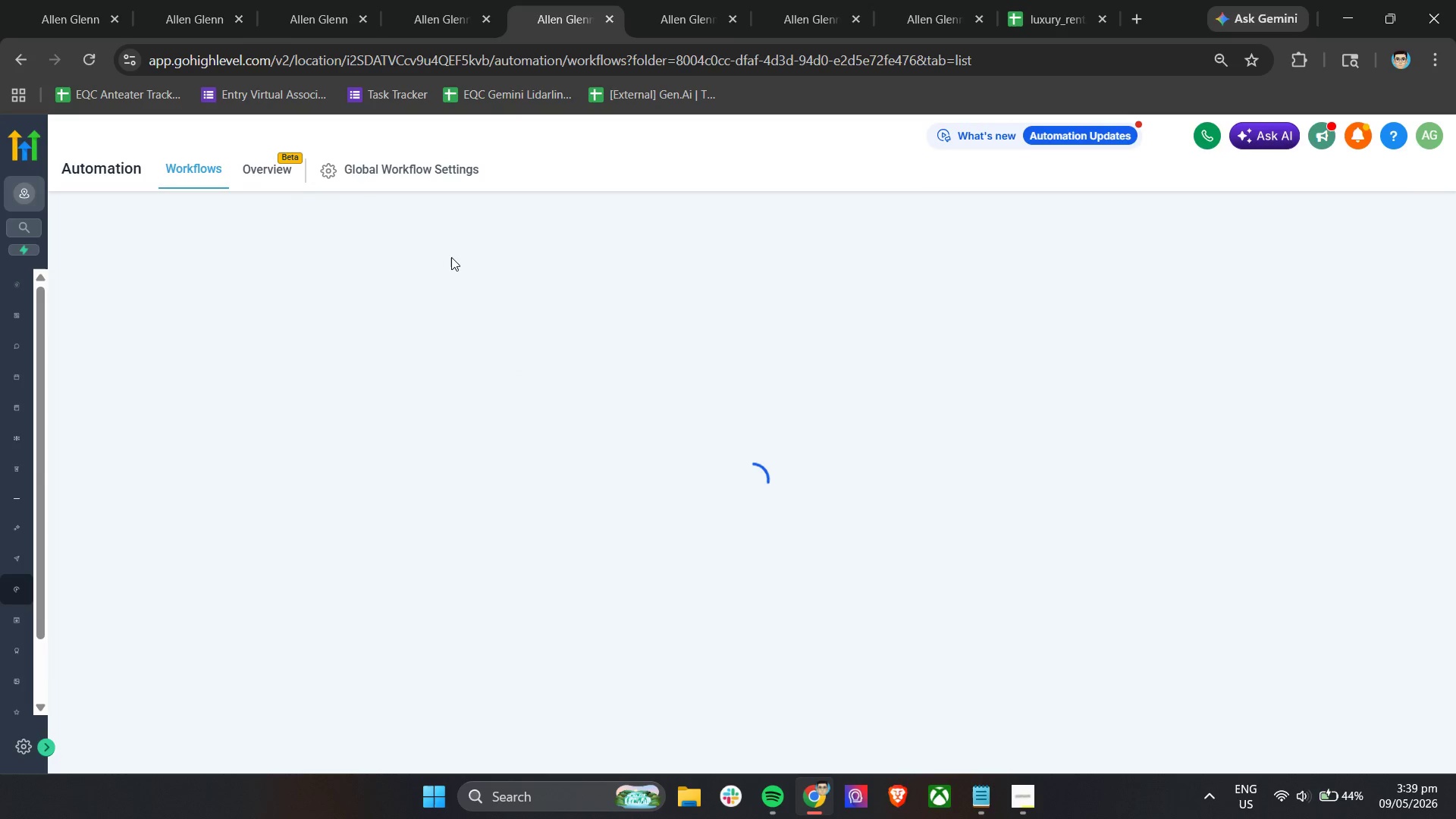 
wait(8.19)
 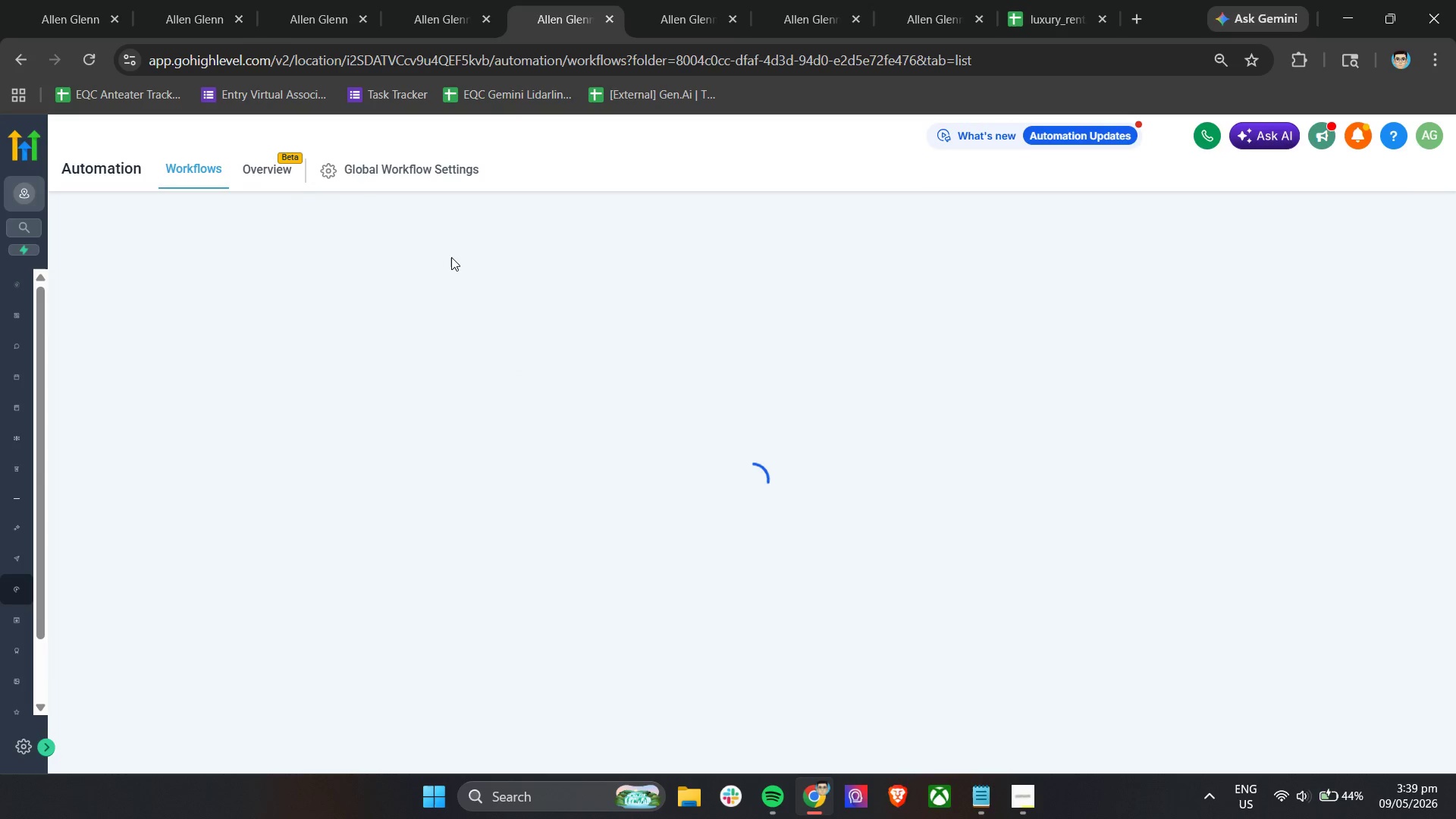 
left_click_drag(start_coordinate=[165, 435], to_coordinate=[406, 440])
 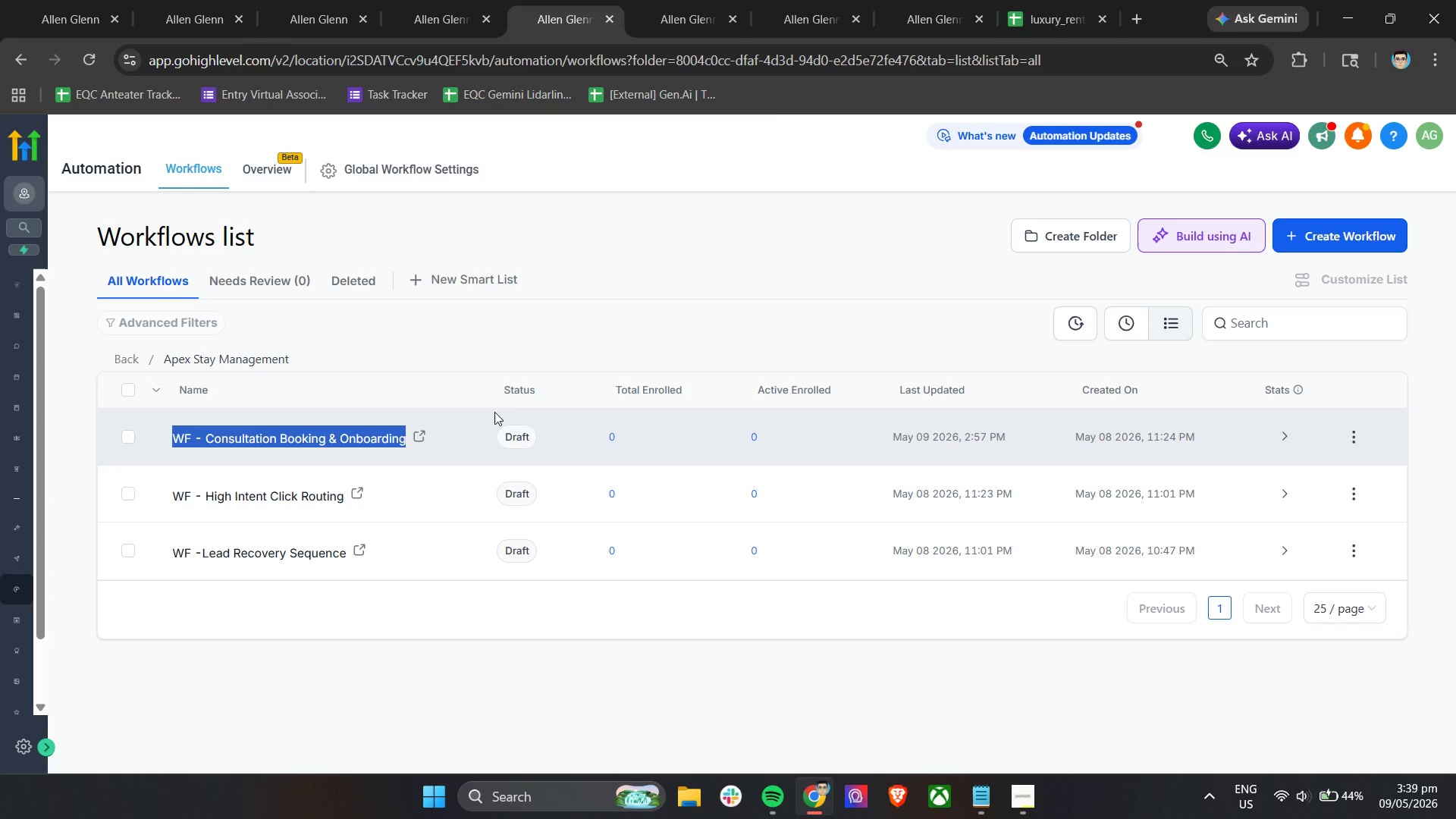 
key(Control+C)
 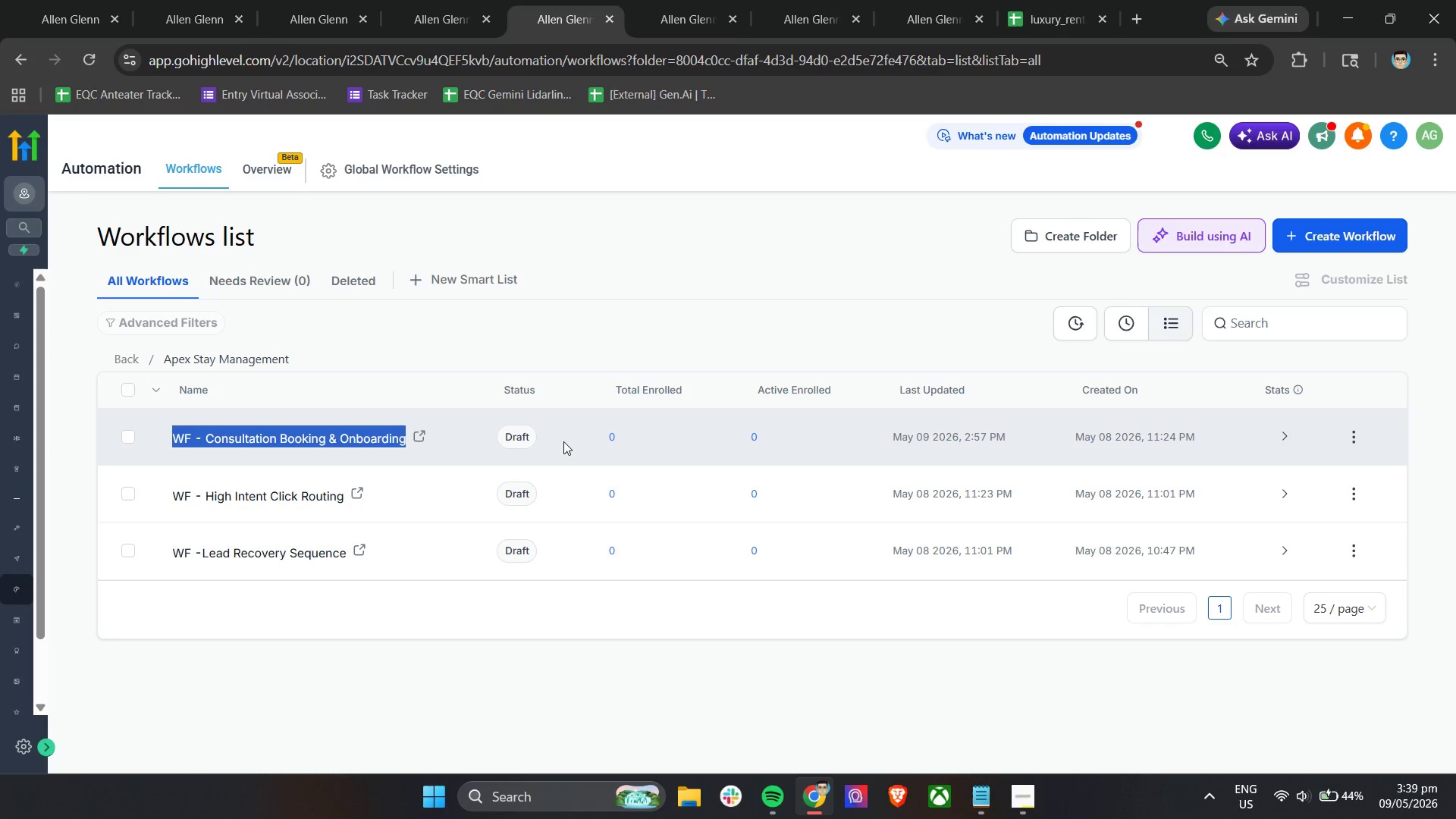 
key(Control+C)
 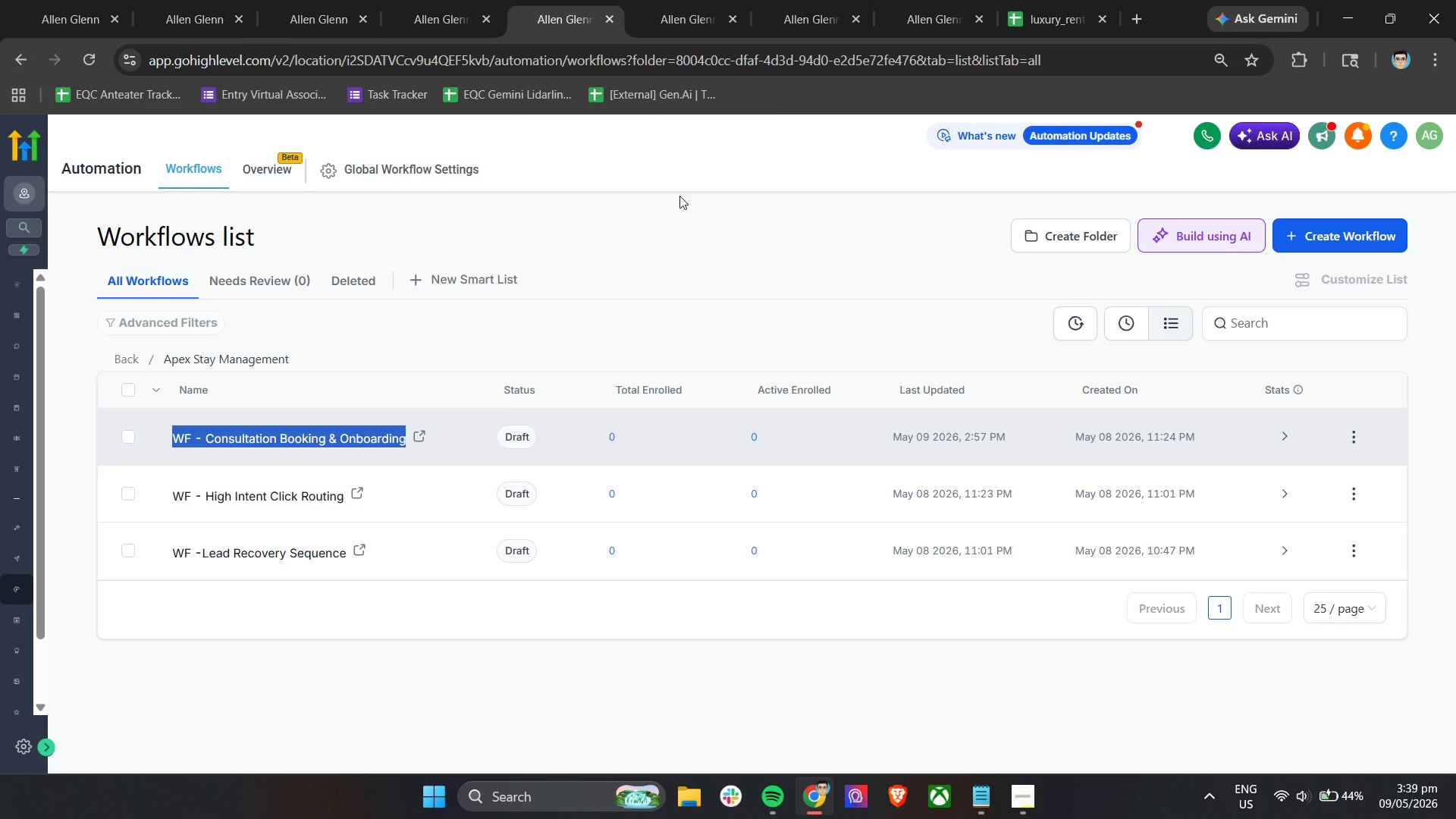 
key(Control+C)
 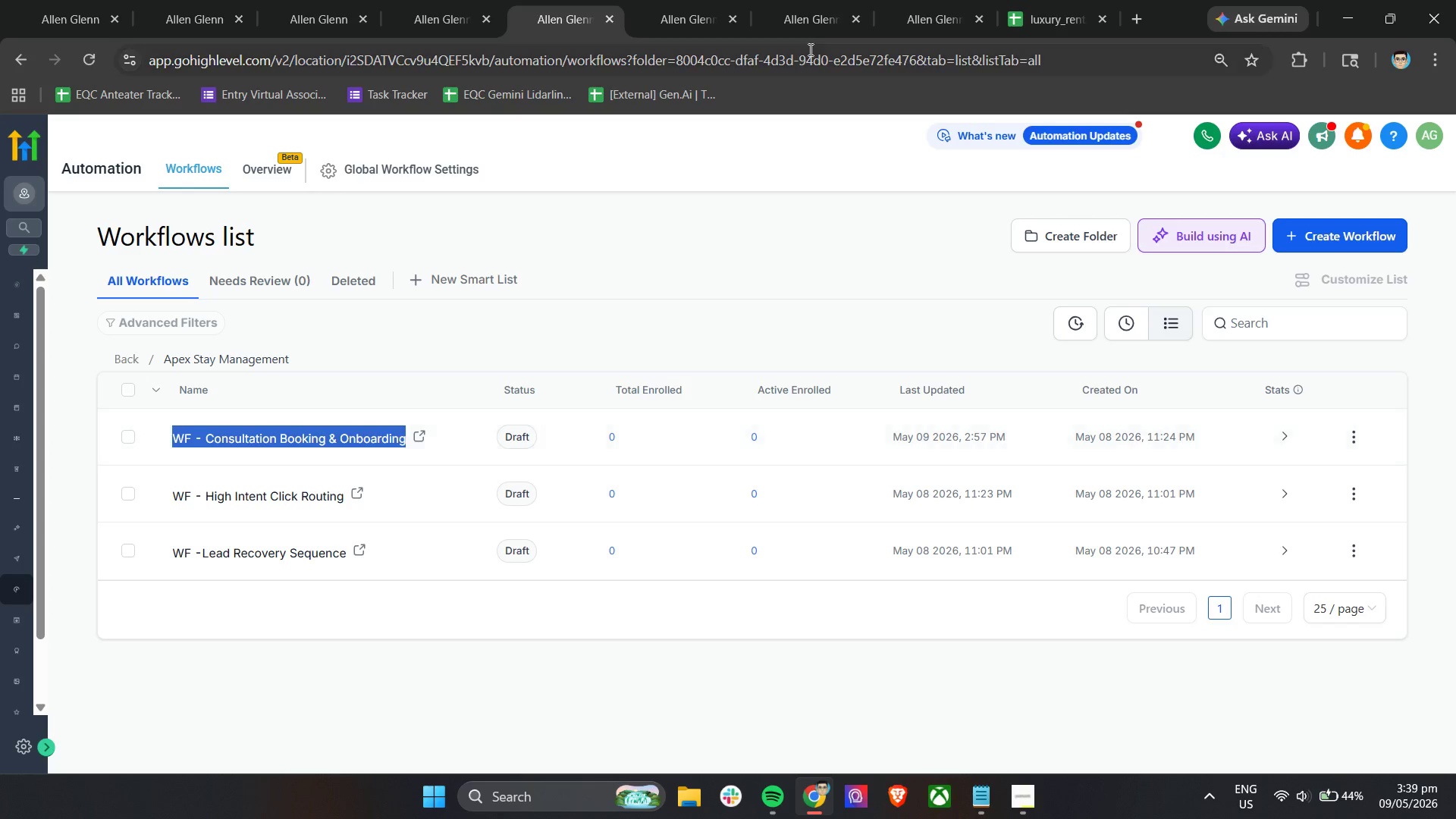 
key(Control+C)
 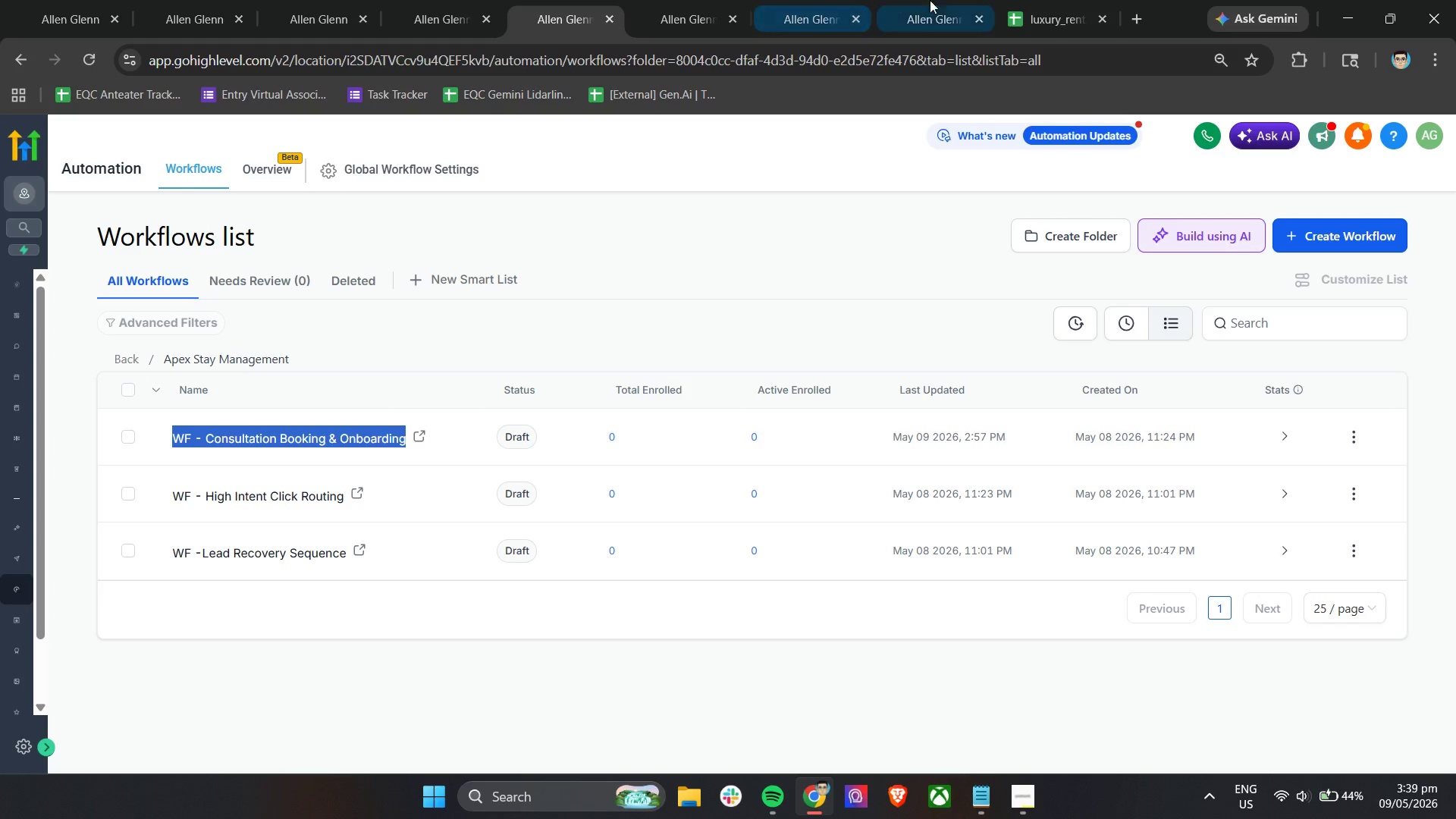 
left_click([940, 0])
 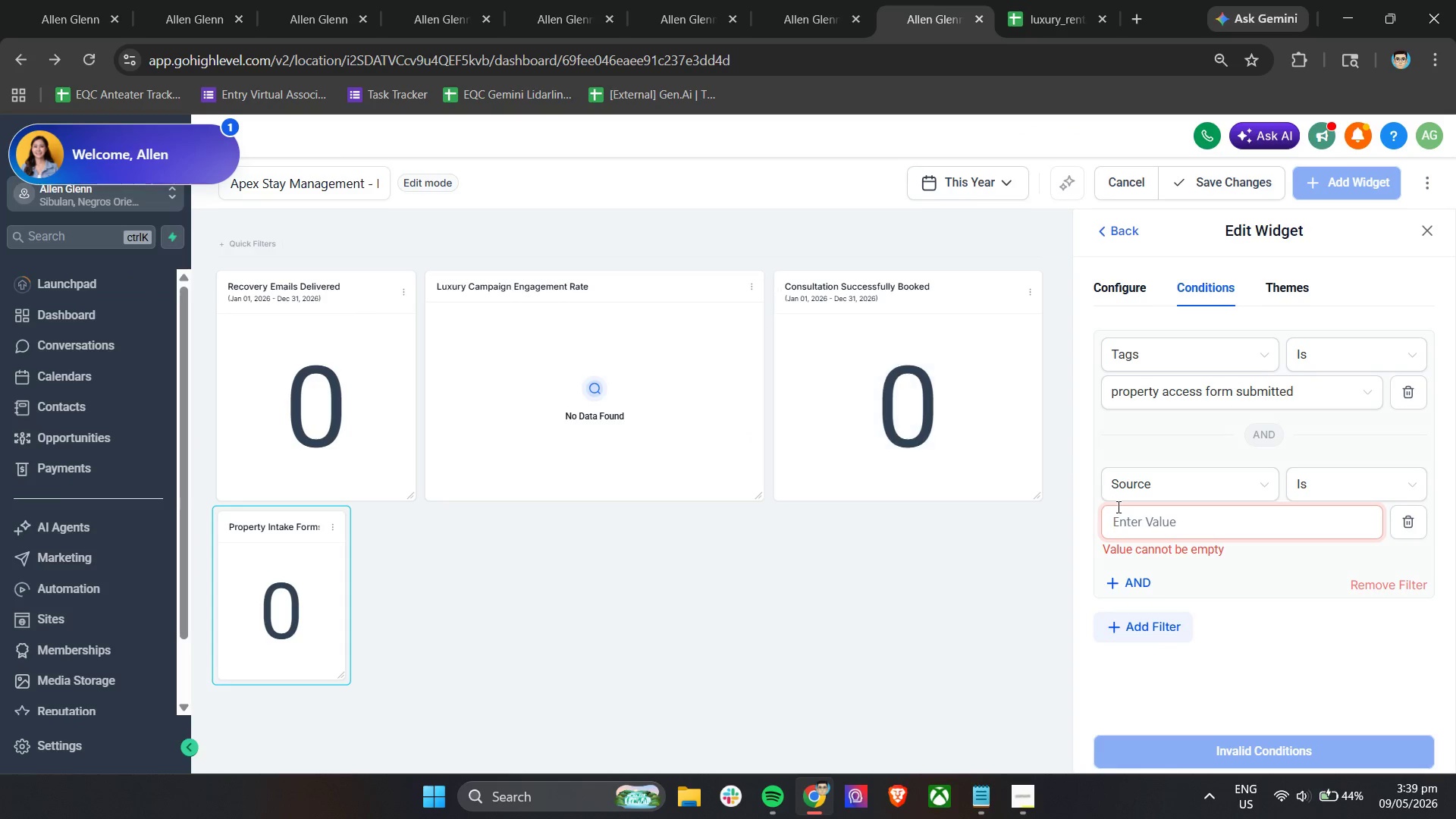 
key(Control+V)
 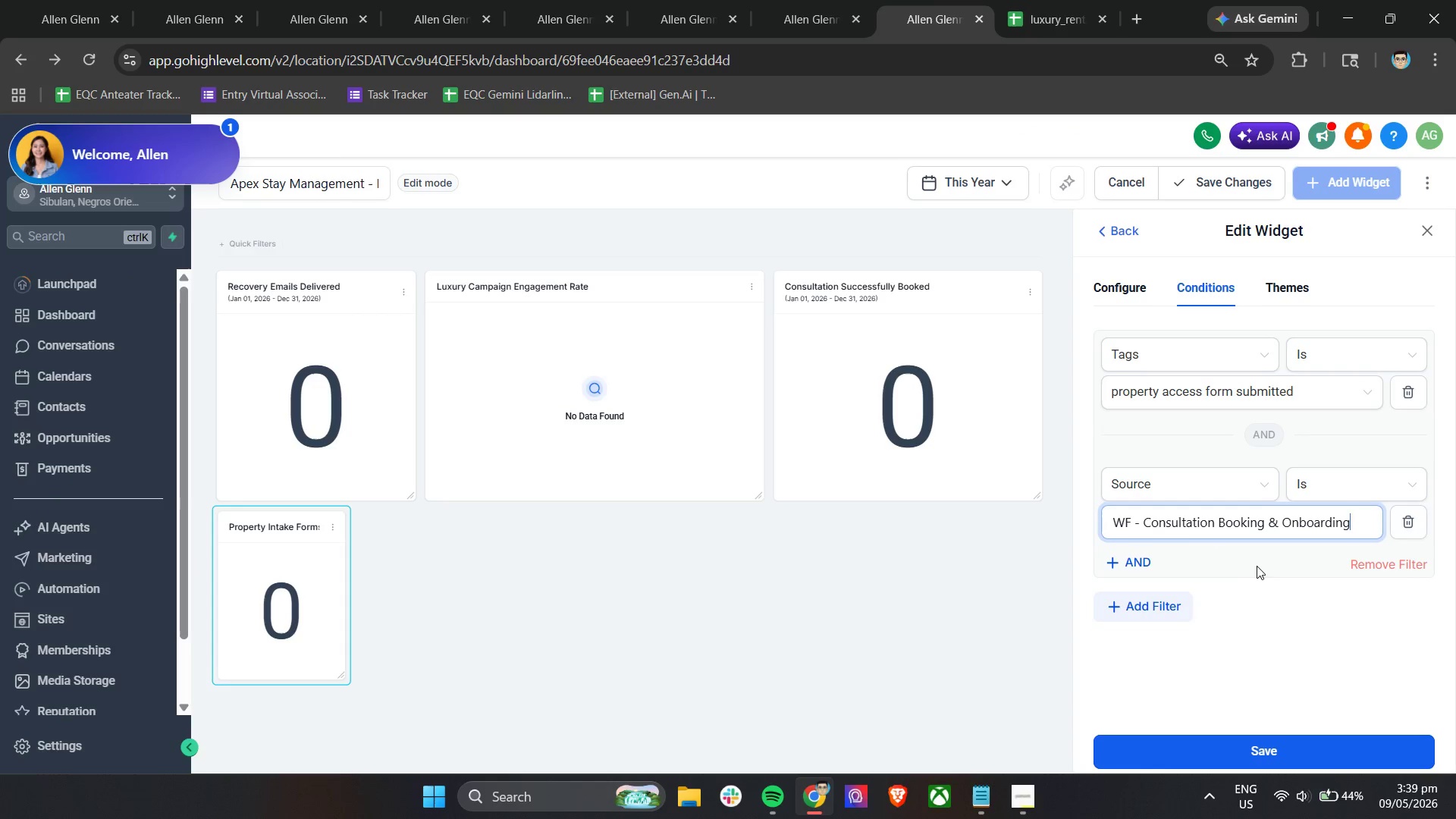 
left_click([1263, 555])
 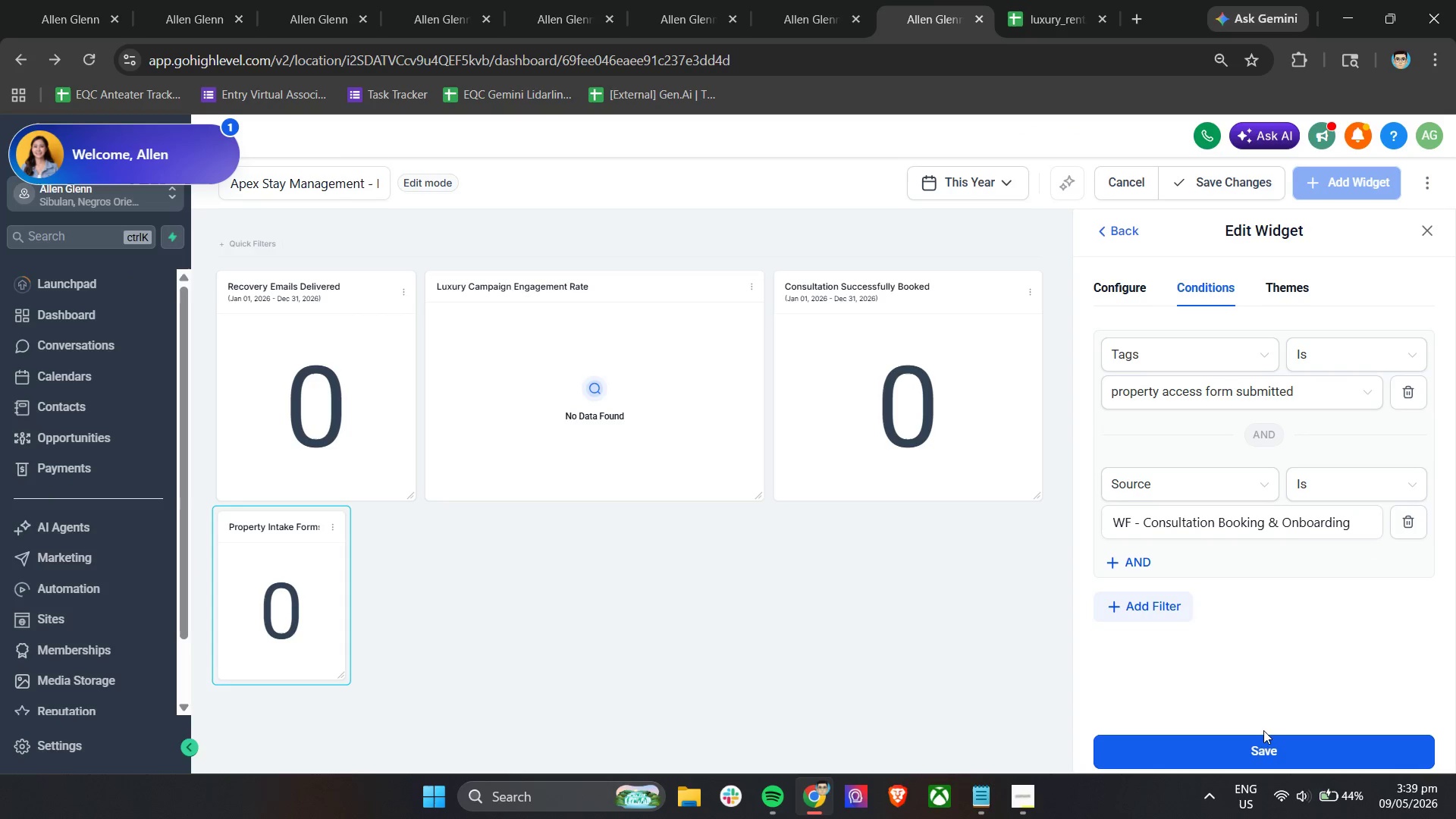 
left_click([1255, 745])
 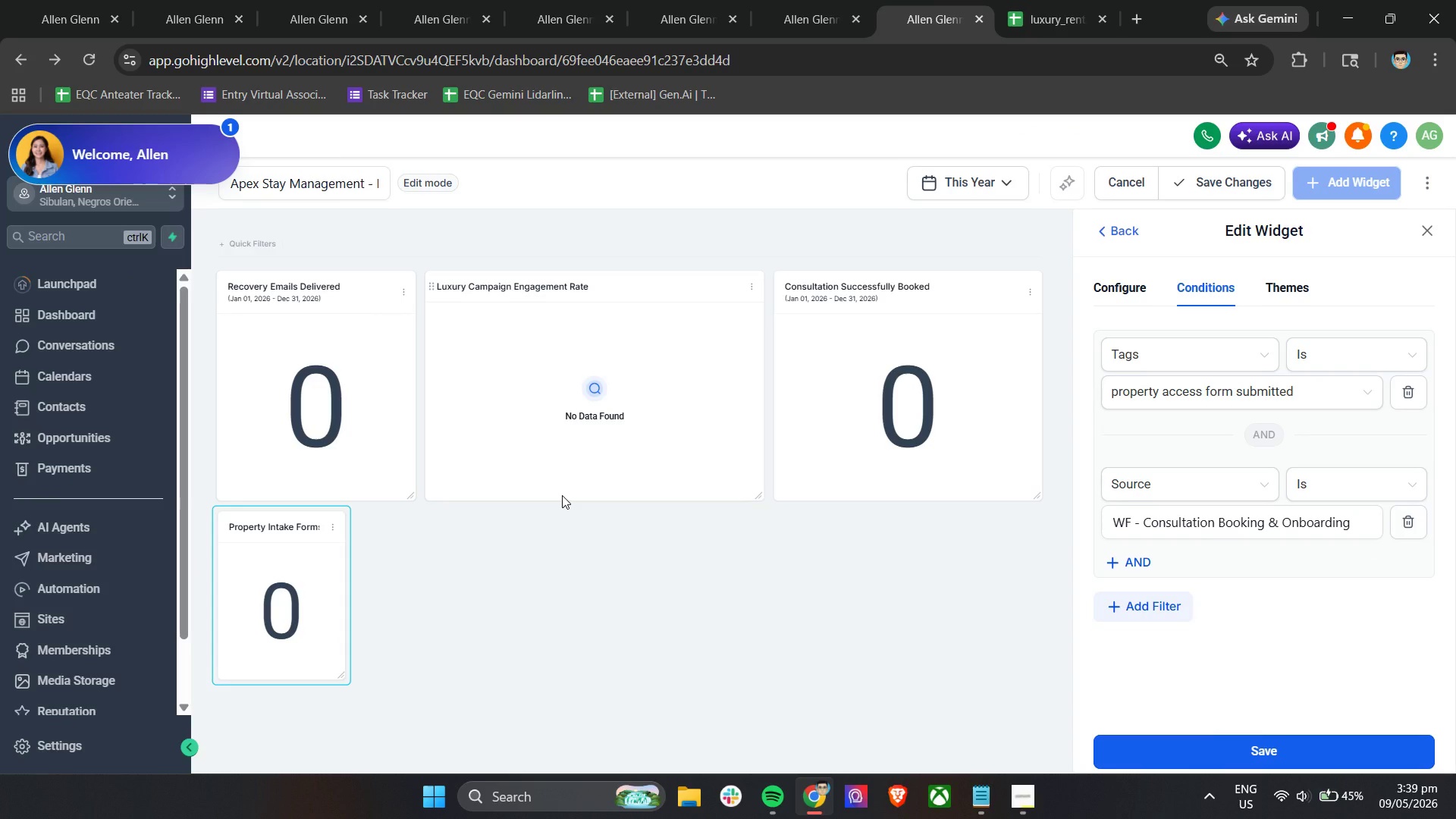 
wait(16.16)
 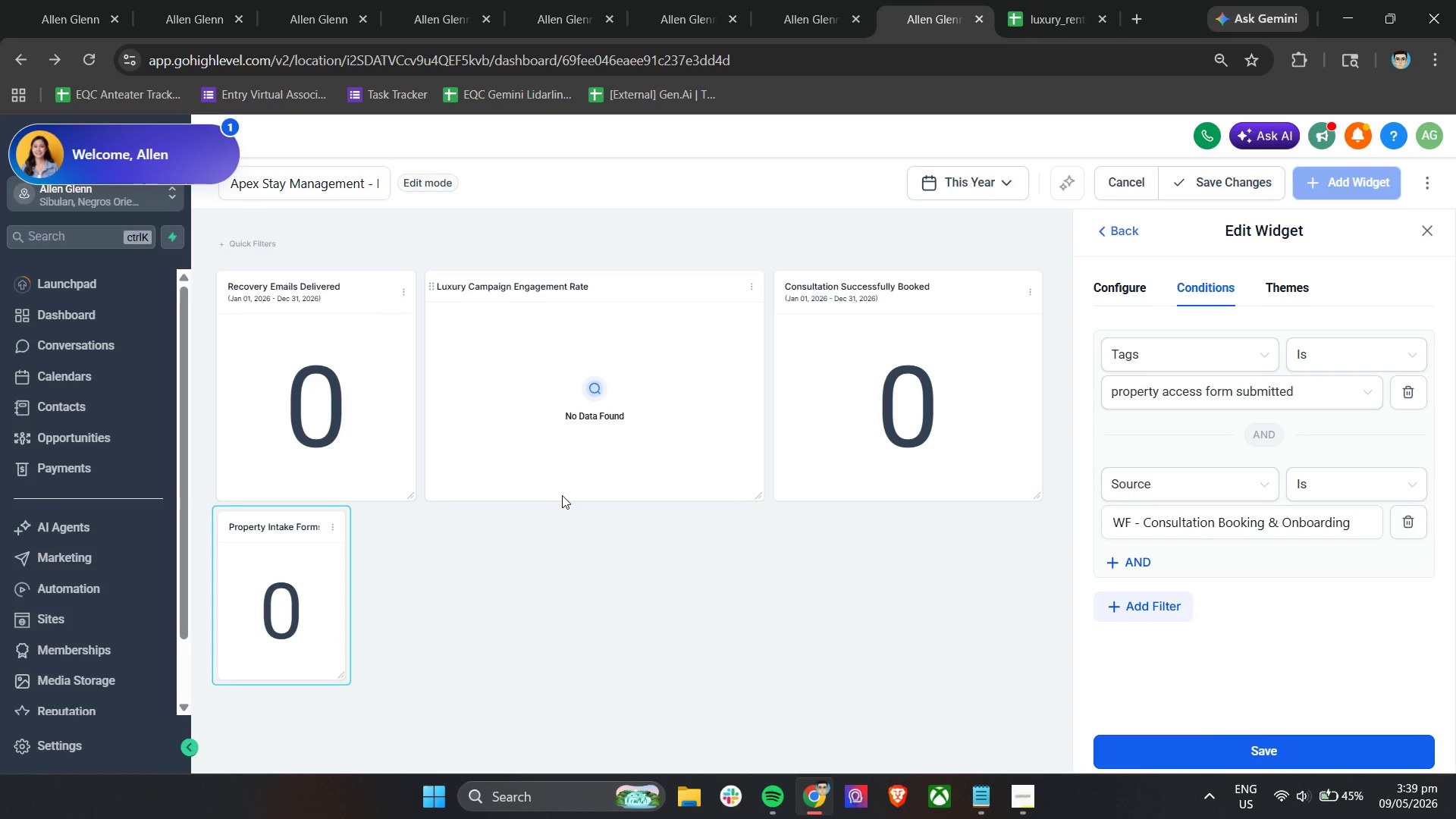 
left_click_drag(start_coordinate=[339, 673], to_coordinate=[409, 673])
 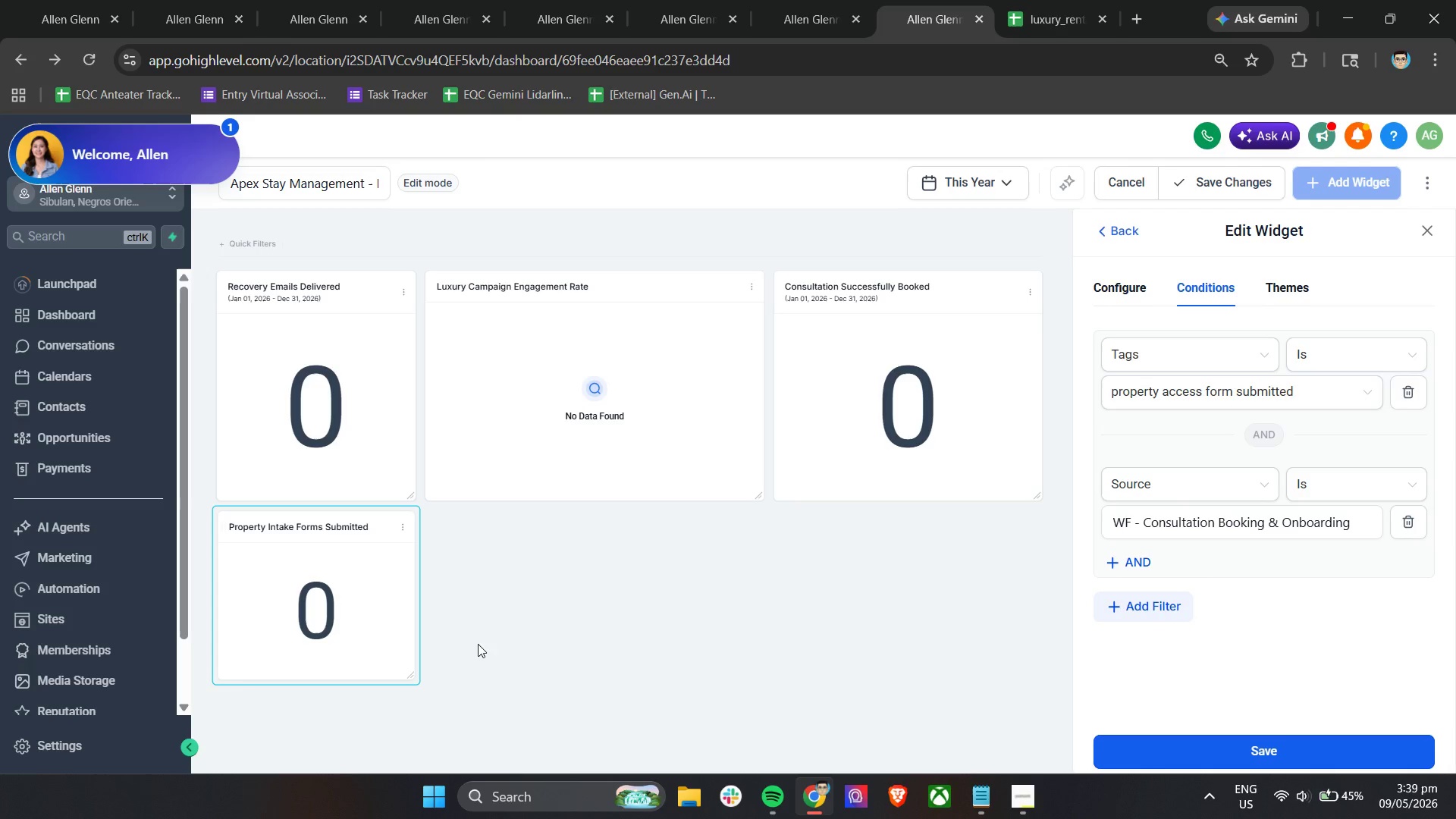 
left_click([491, 642])
 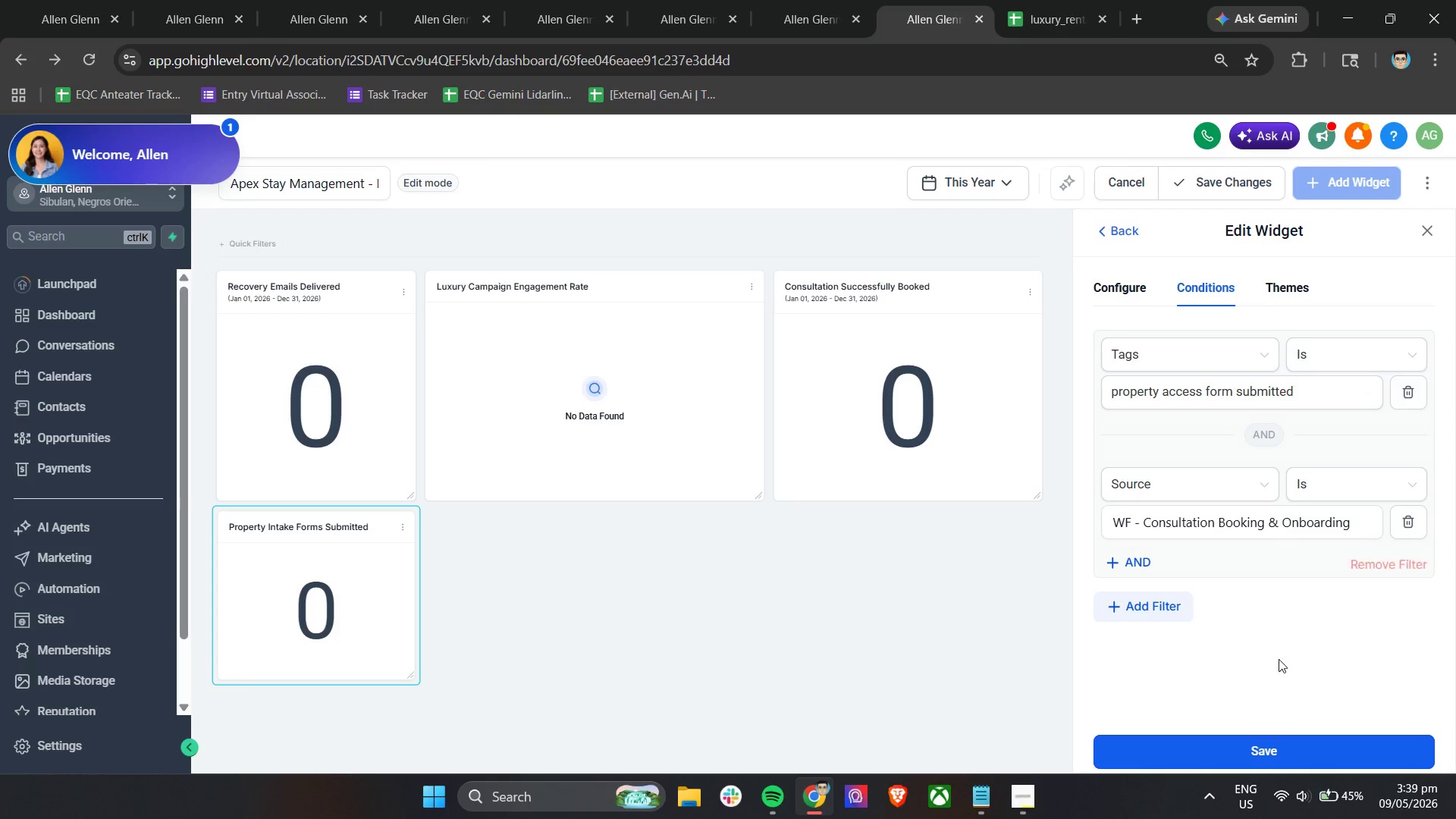 
left_click([1255, 748])
 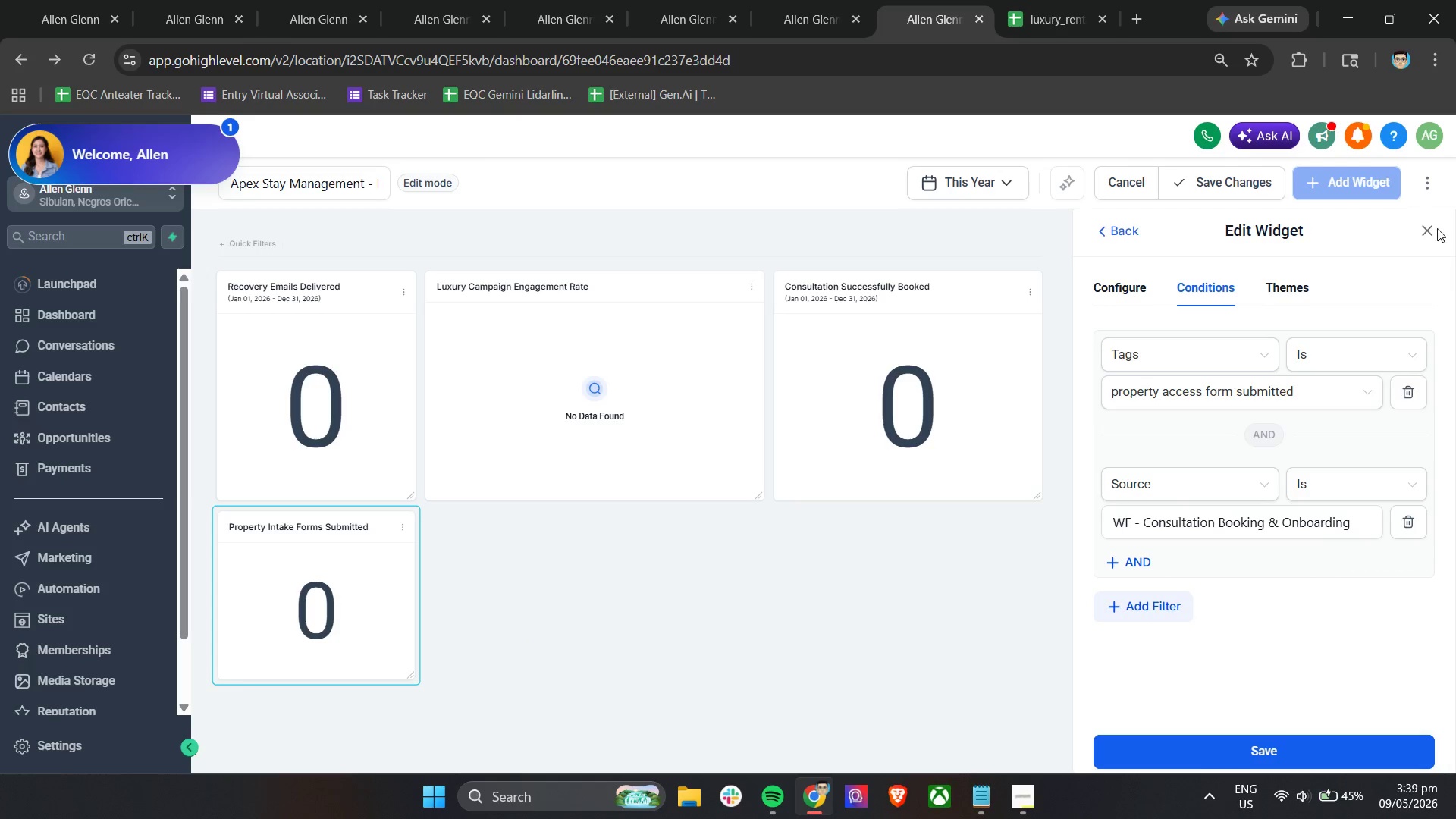 
left_click([1432, 222])
 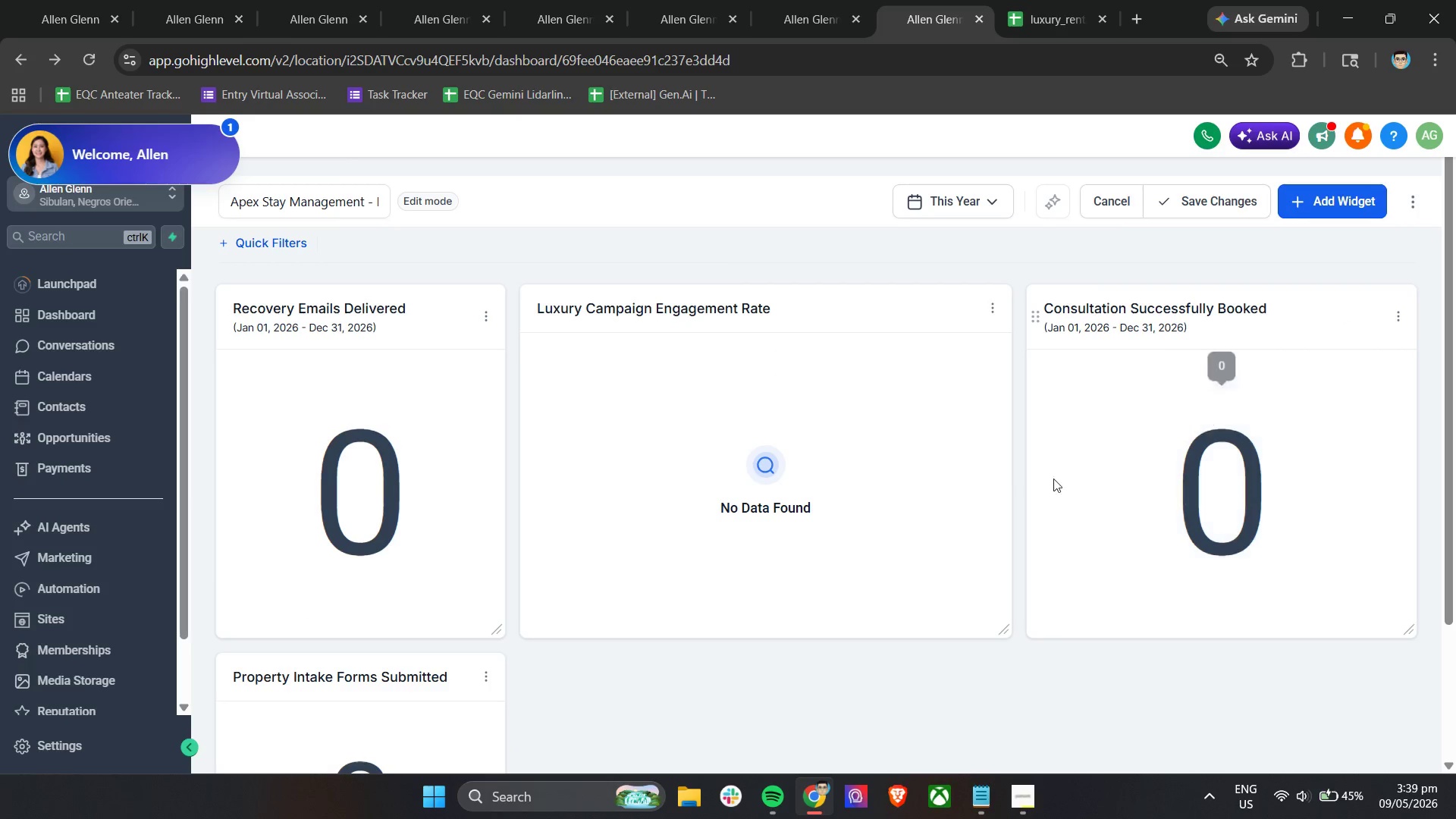 
scroll: coordinate [872, 519], scroll_direction: down, amount: 6.0
 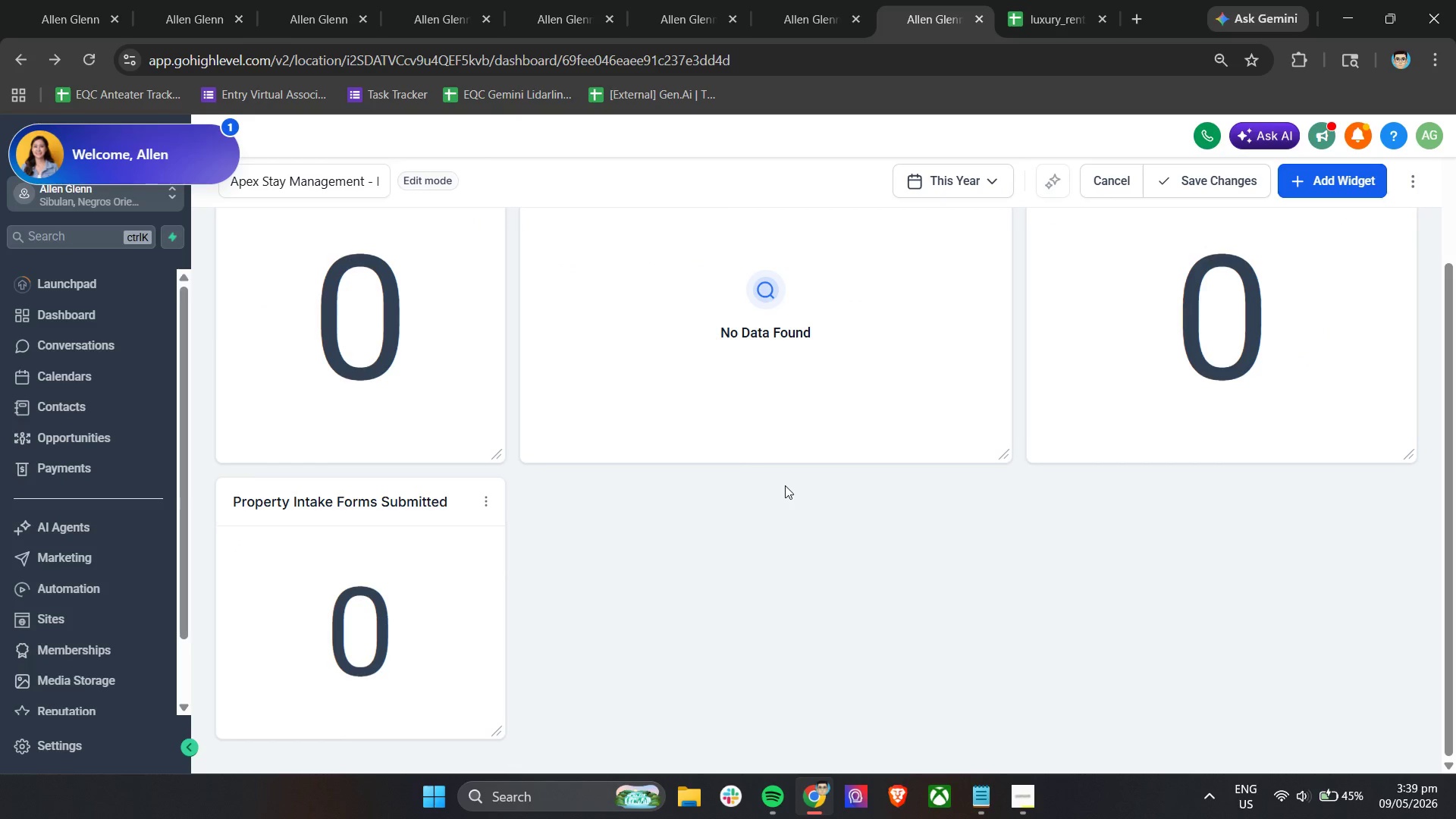 
scroll: coordinate [998, 416], scroll_direction: up, amount: 4.0
 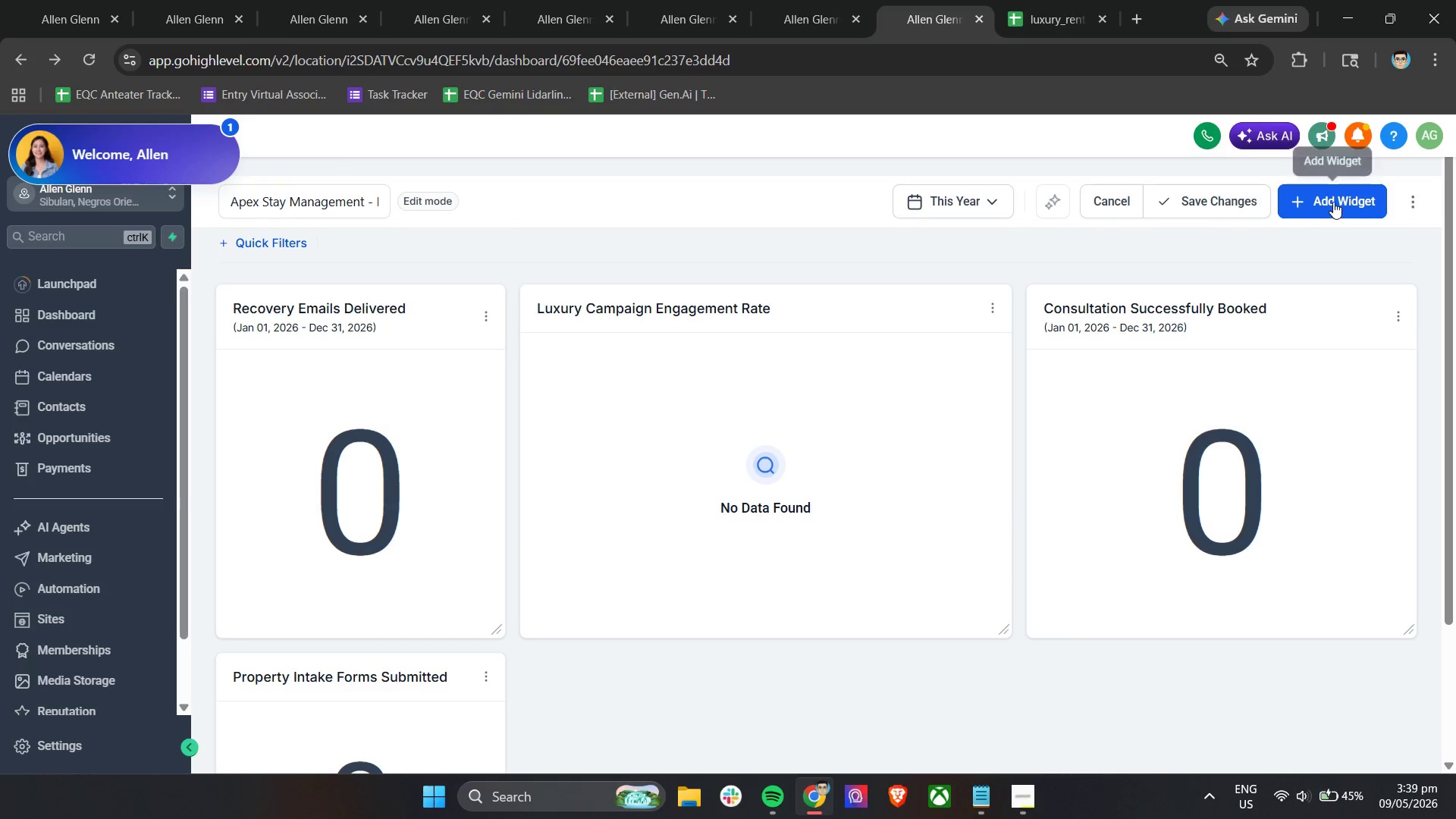 
left_click([1333, 202])
 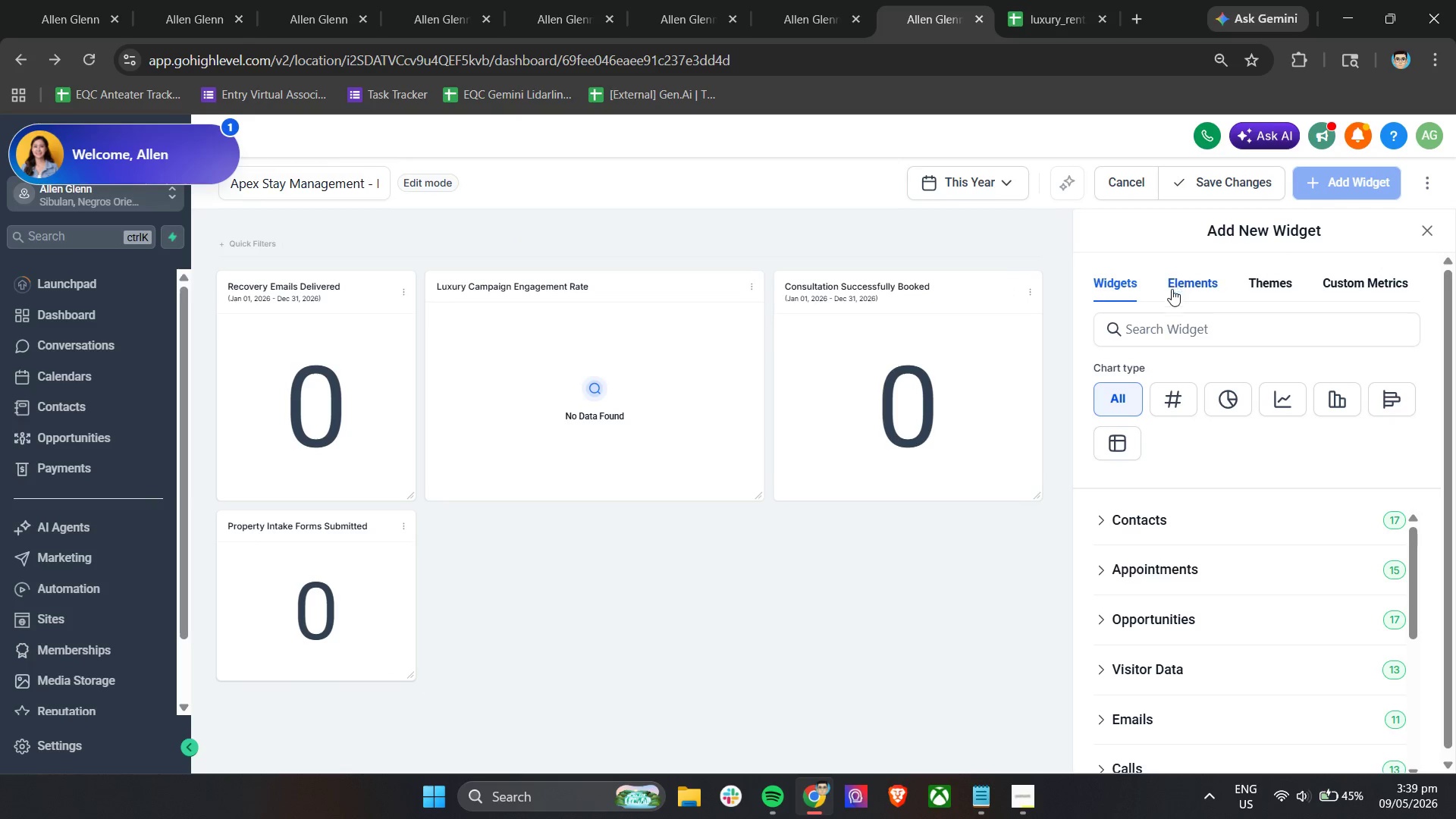 
left_click([1159, 405])
 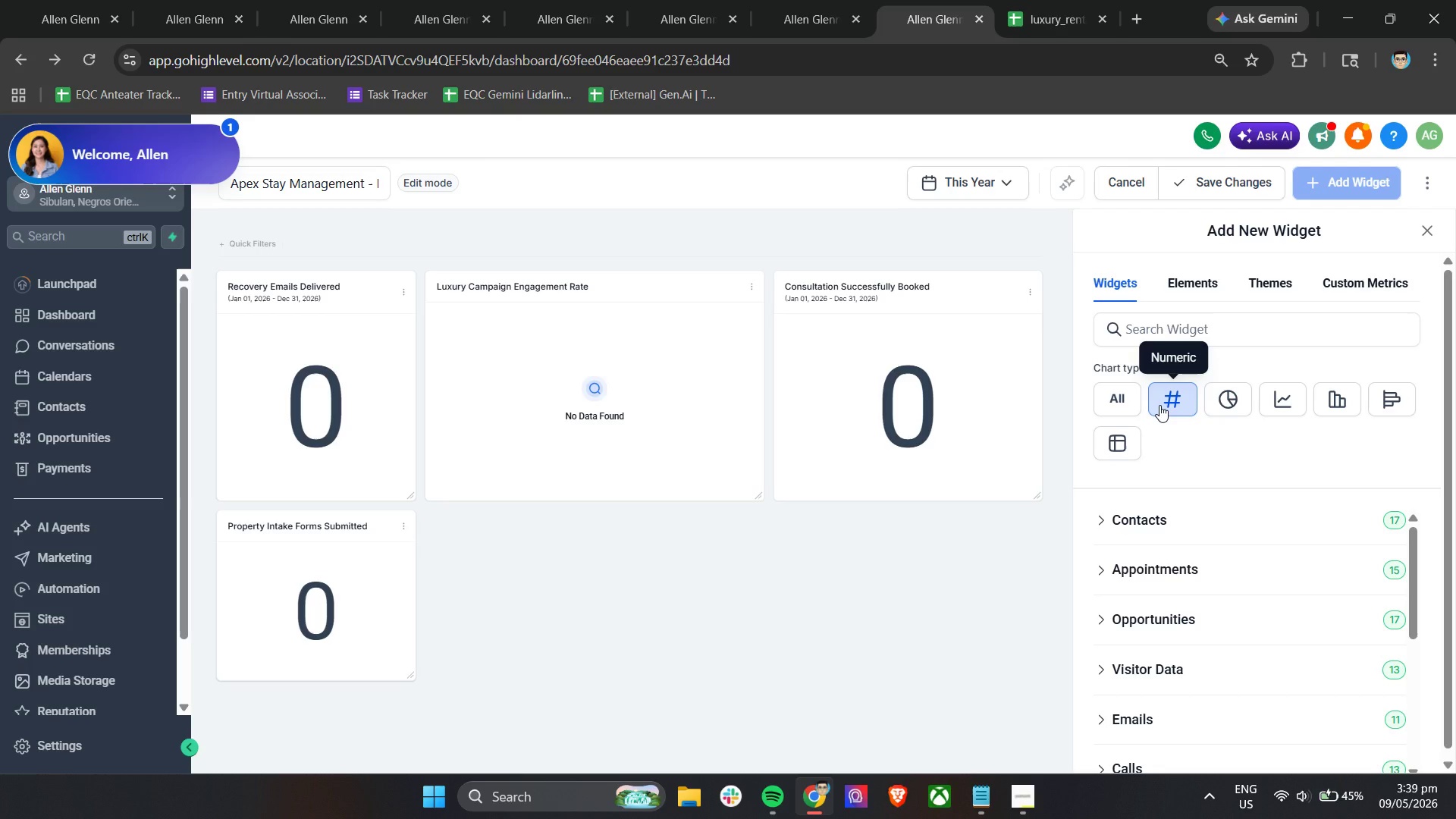 
wait(7.47)
 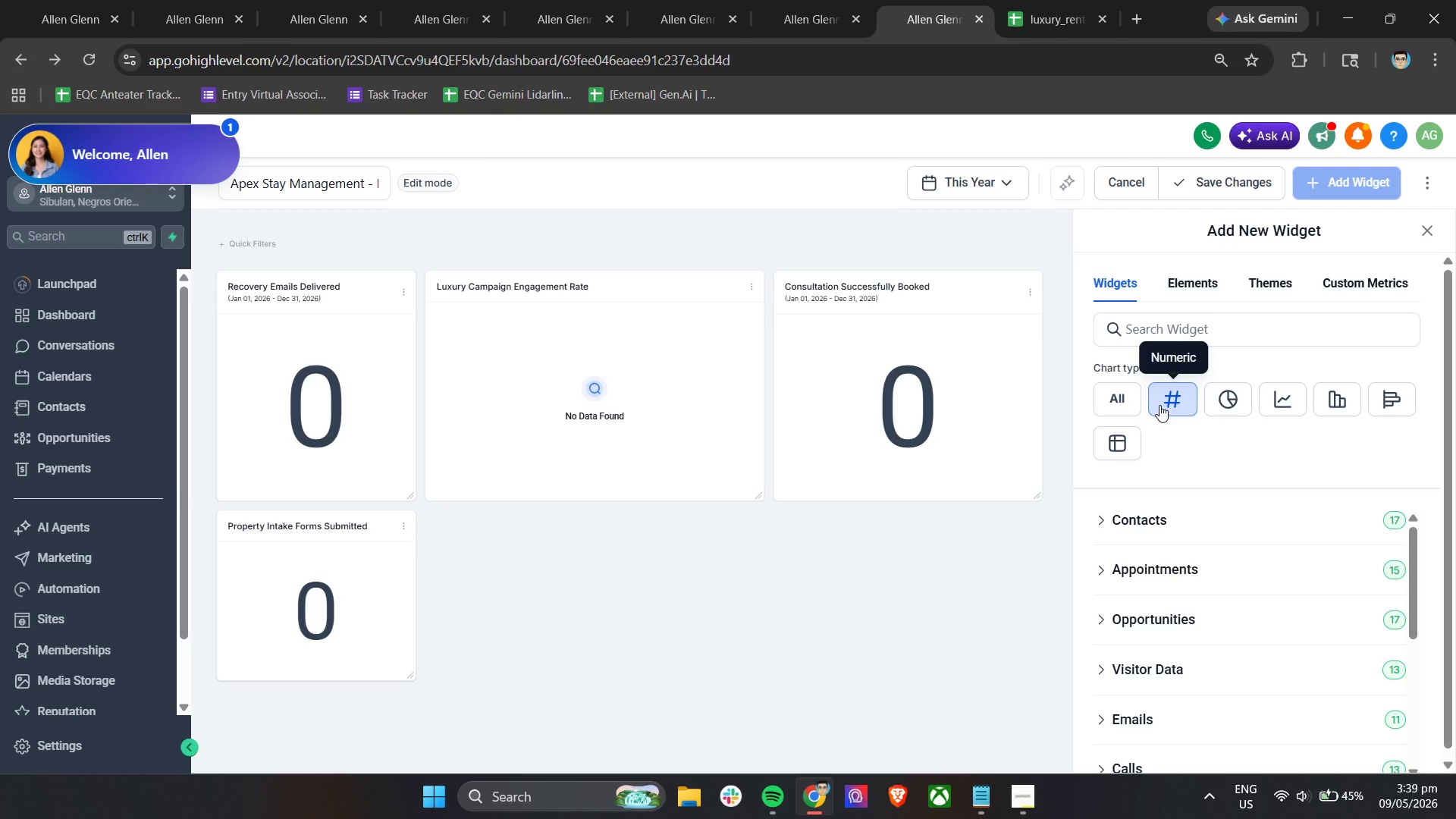 
mouse_move([1125, 406])
 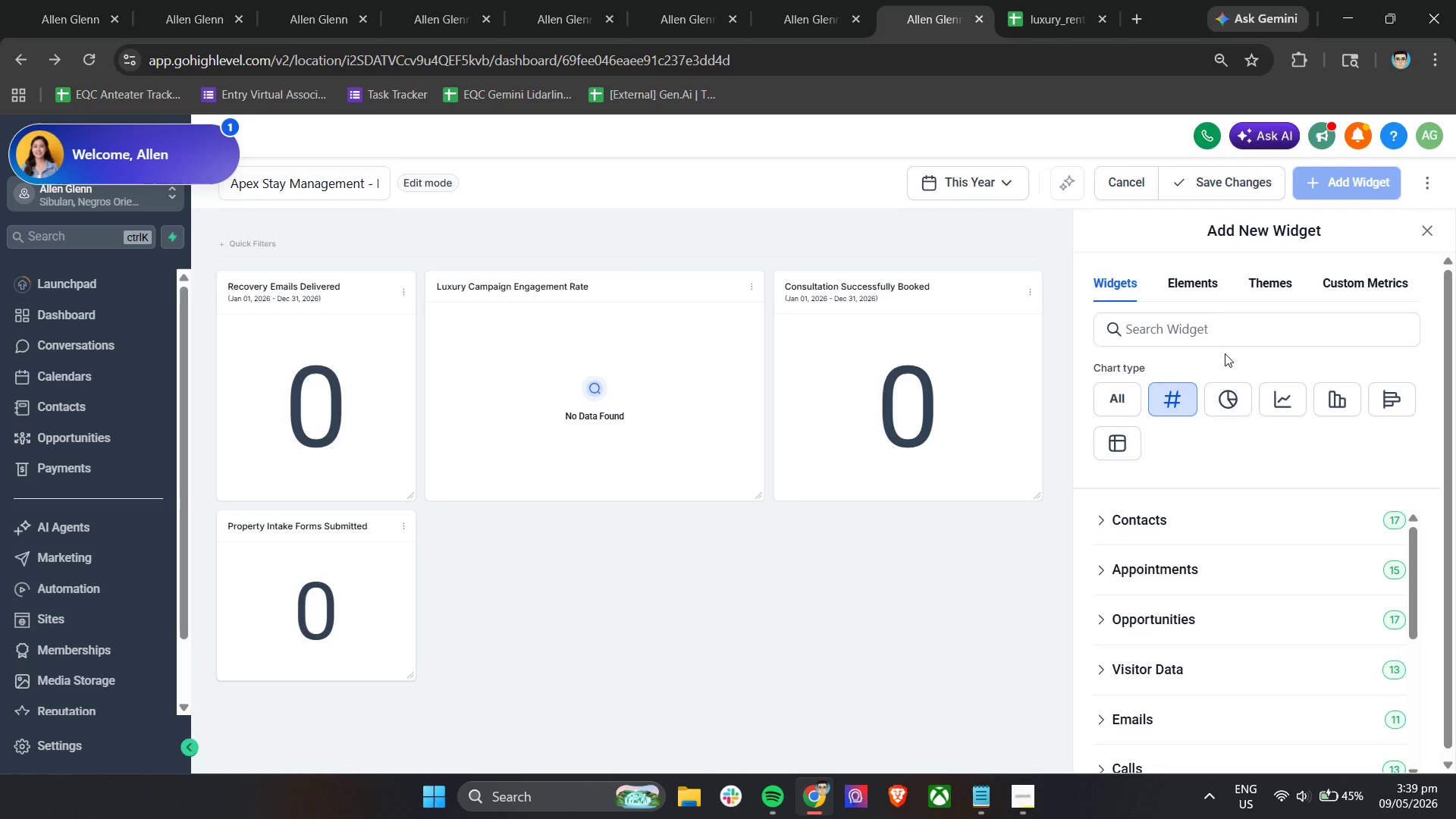 
left_click([1108, 510])
 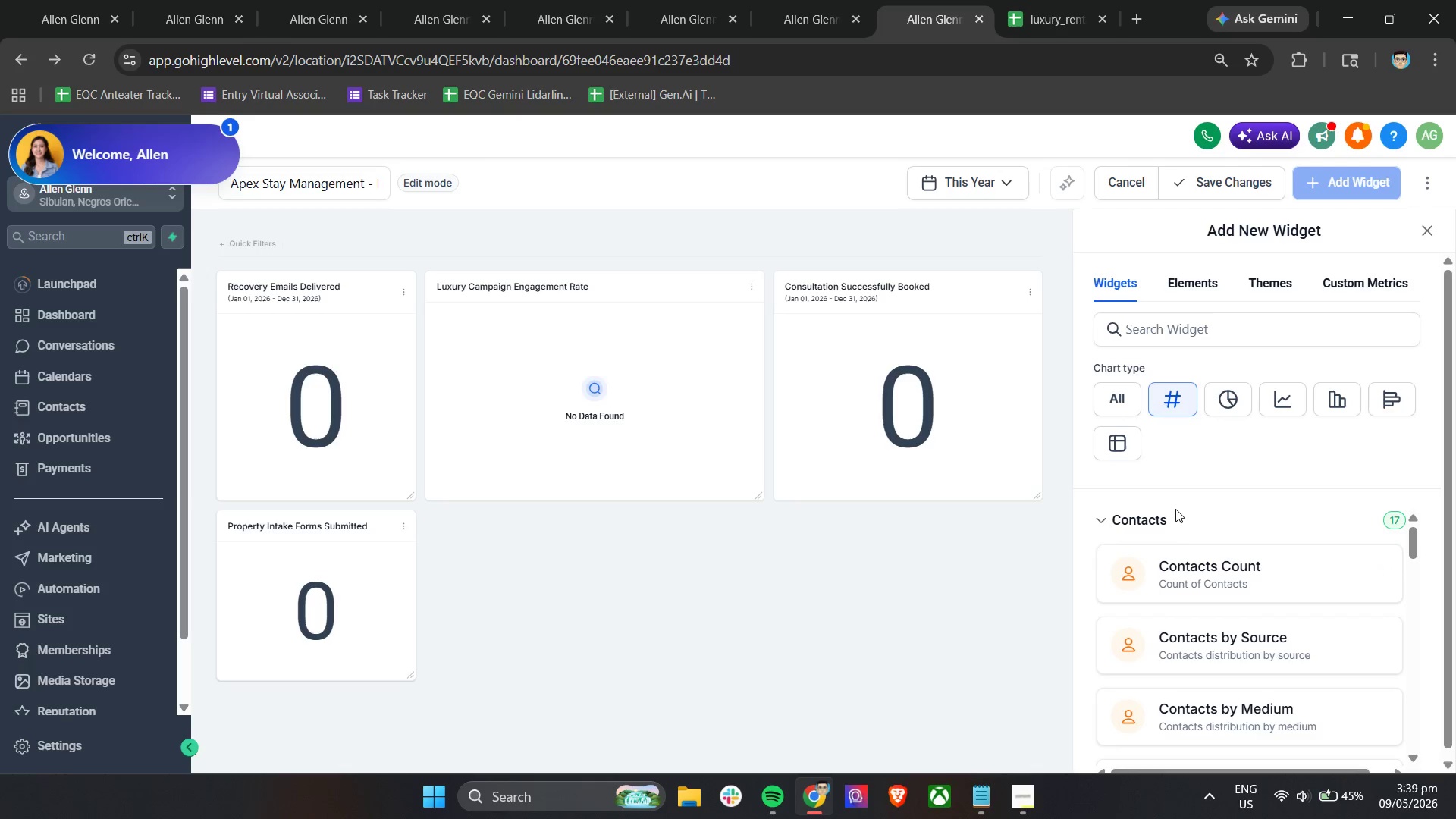 
left_click([1175, 577])
 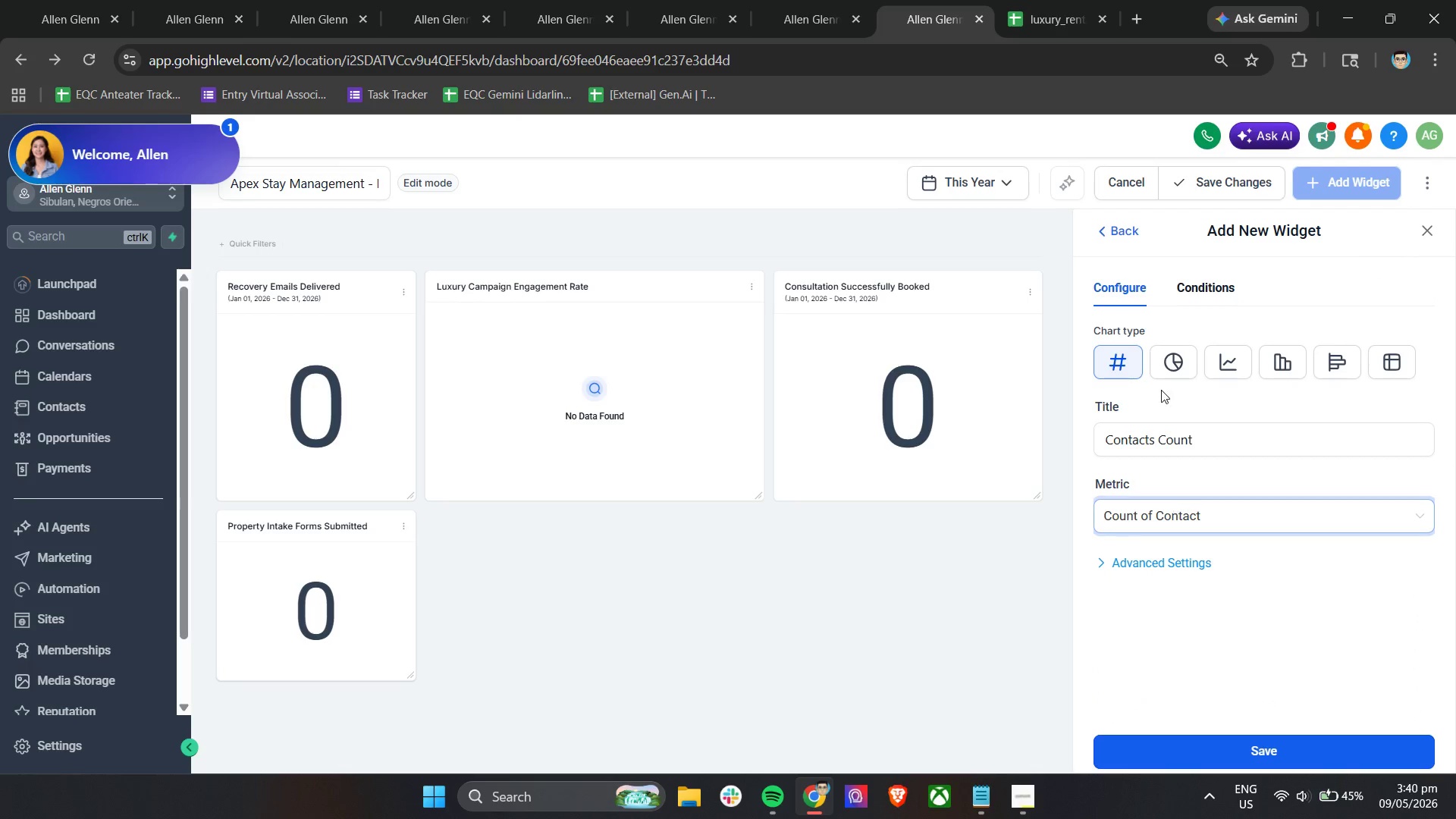 
left_click([1155, 369])
 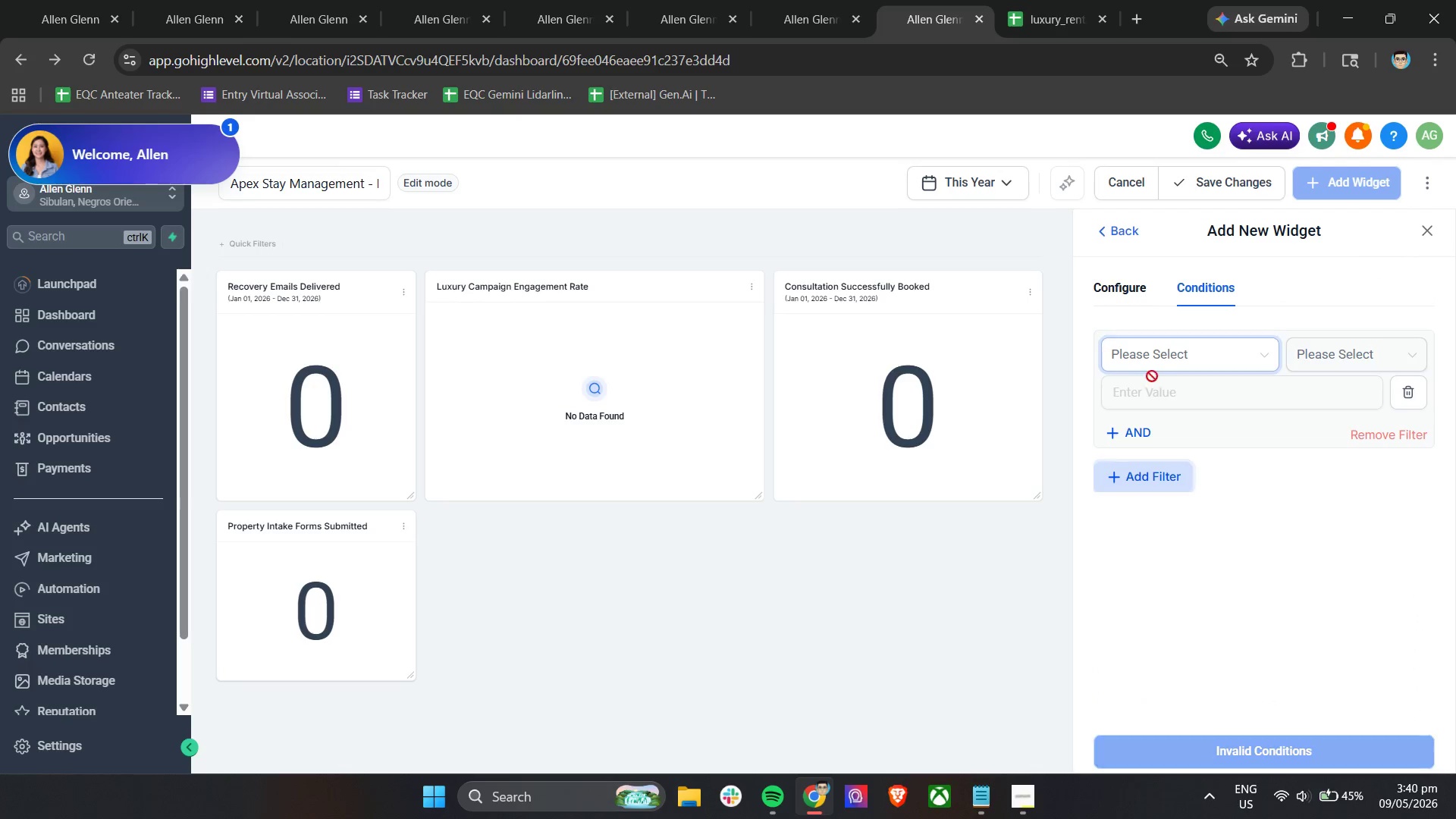 
left_click([1156, 355])
 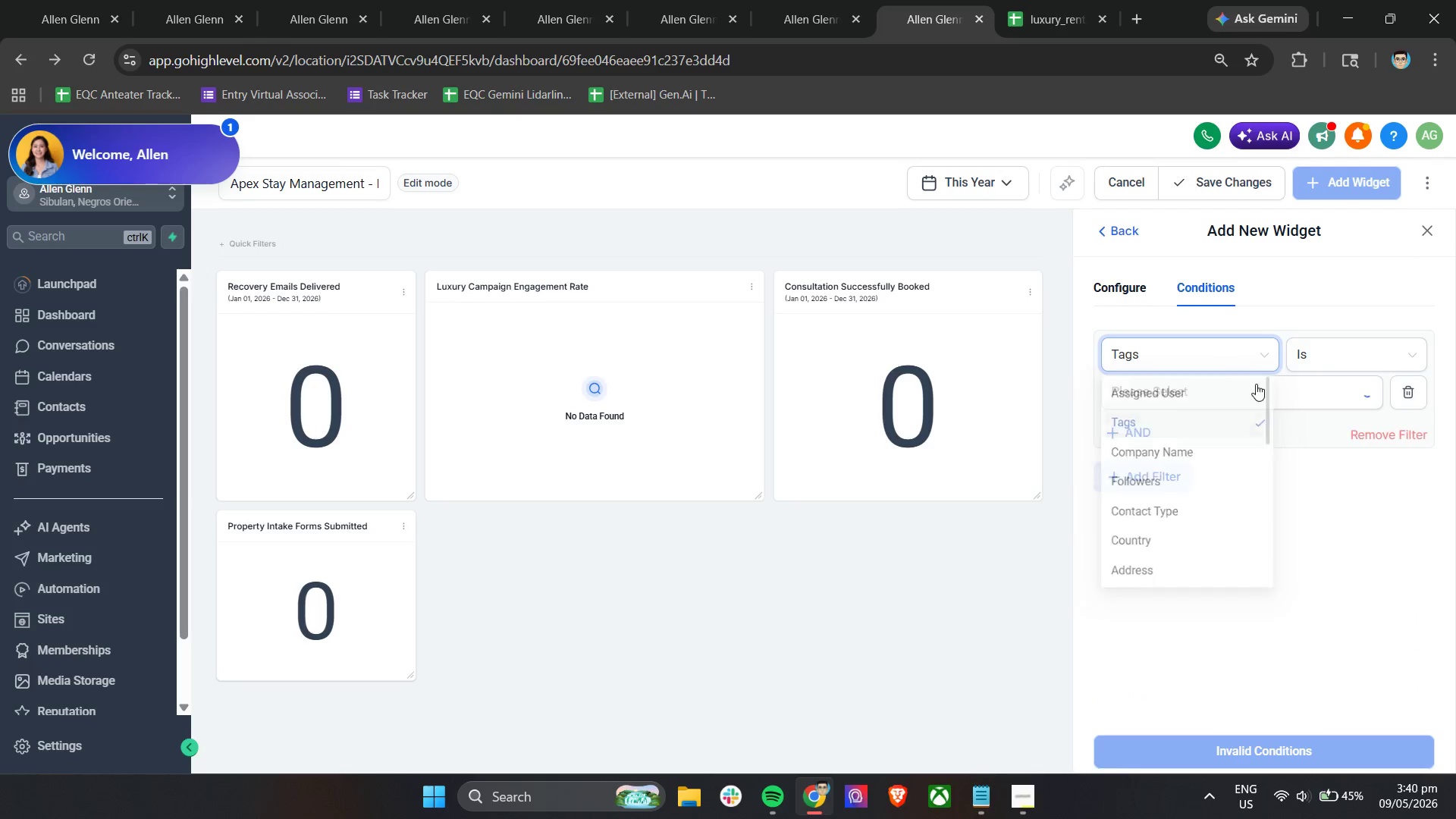 
left_click([1291, 398])
 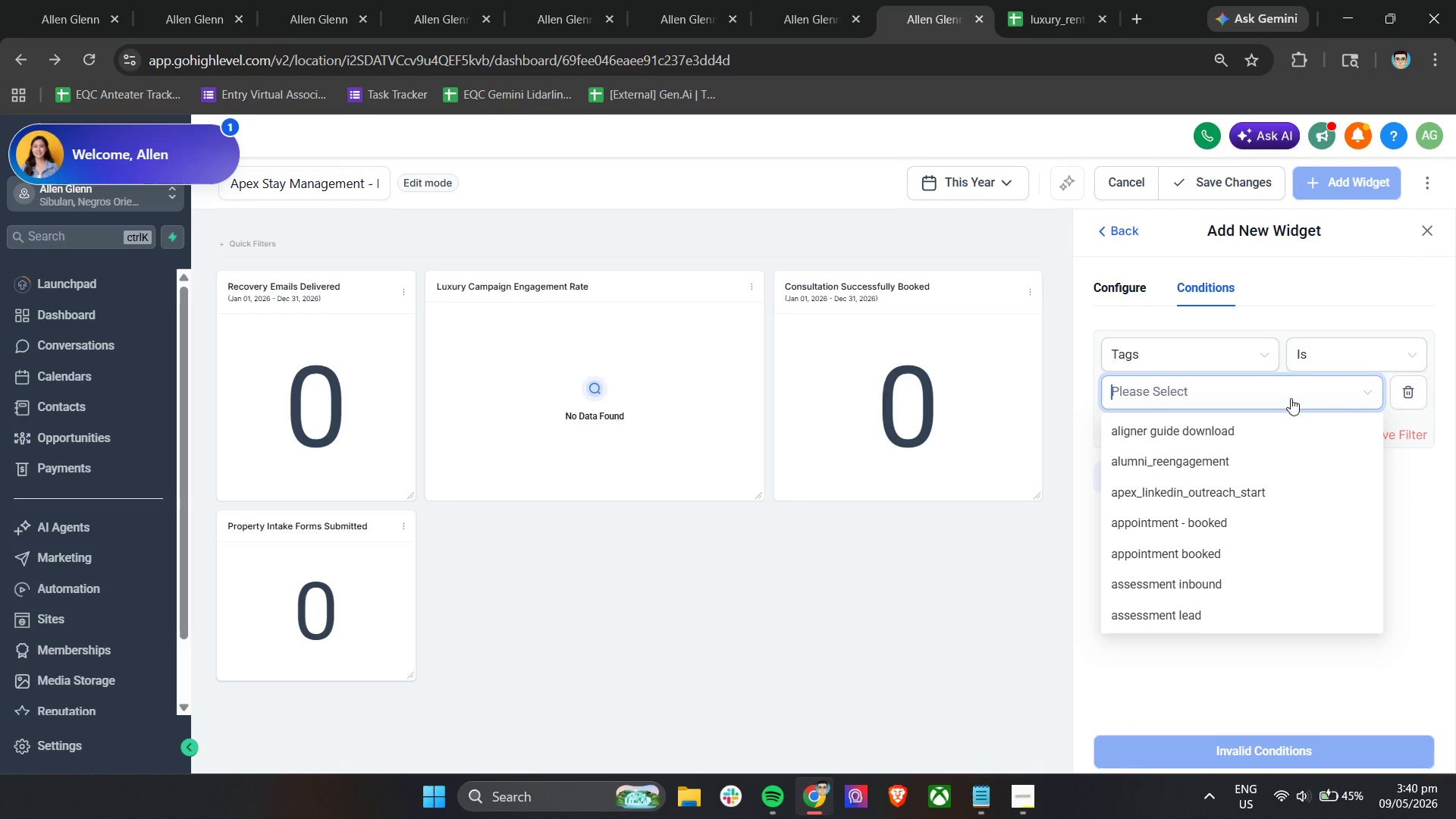 
type(ped)
key(Backspace)
type(nding)
key(Backspace)
key(Backspace)
key(Backspace)
key(Backspace)
key(Backspace)
key(Backspace)
key(Backspace)
key(Backspace)
type(on)
 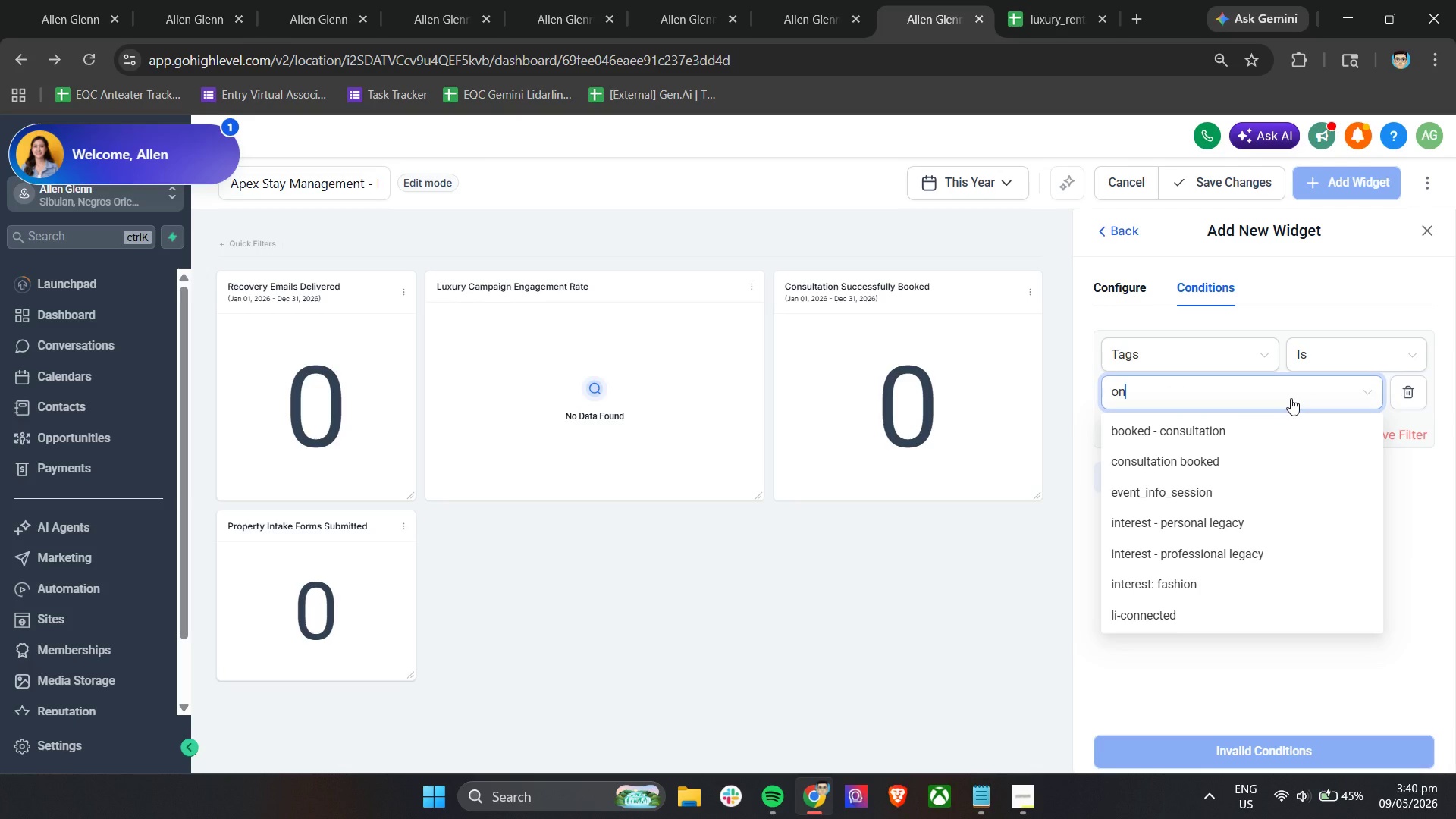 
wait(5.98)
 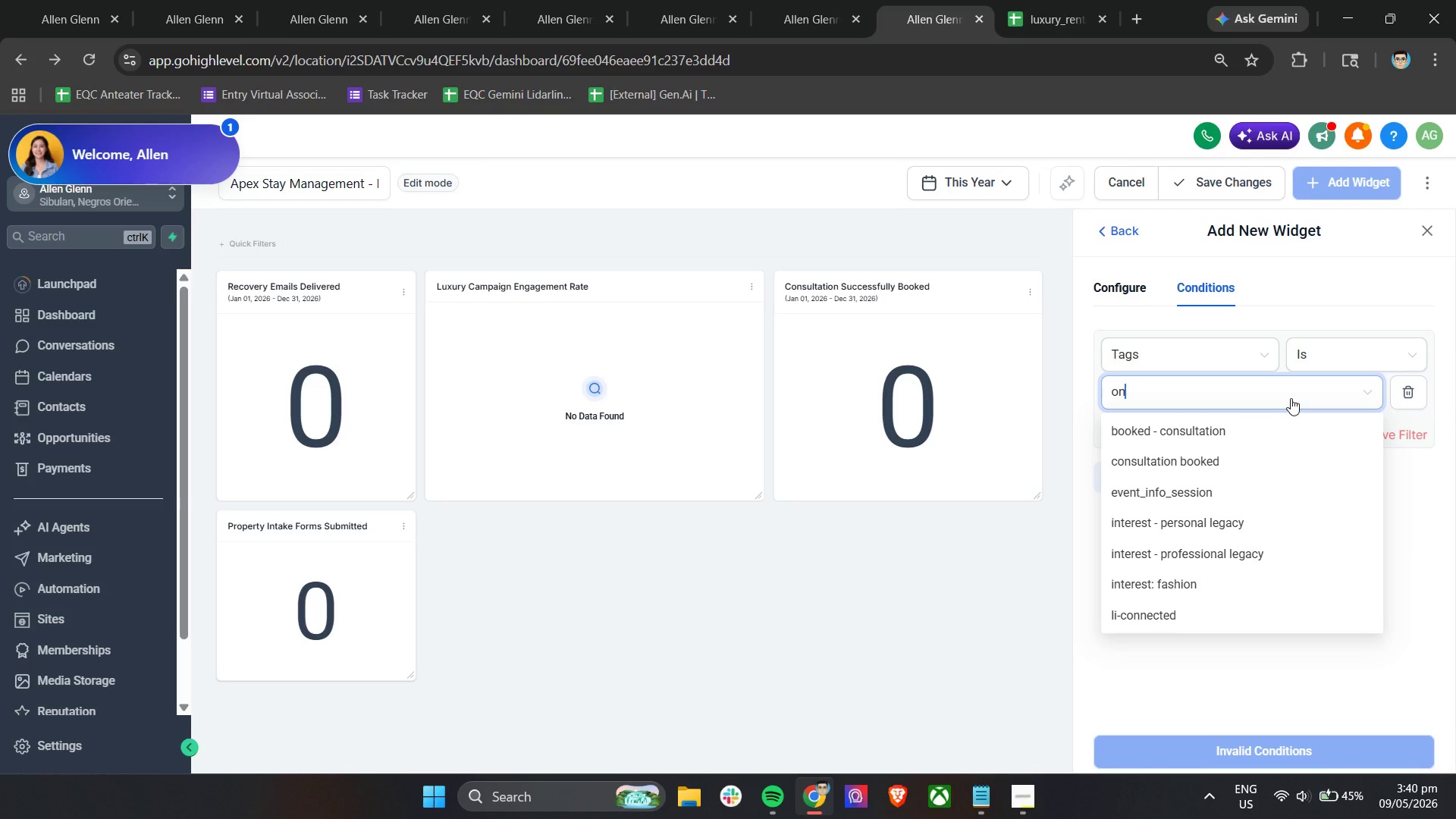 
type(bo)
 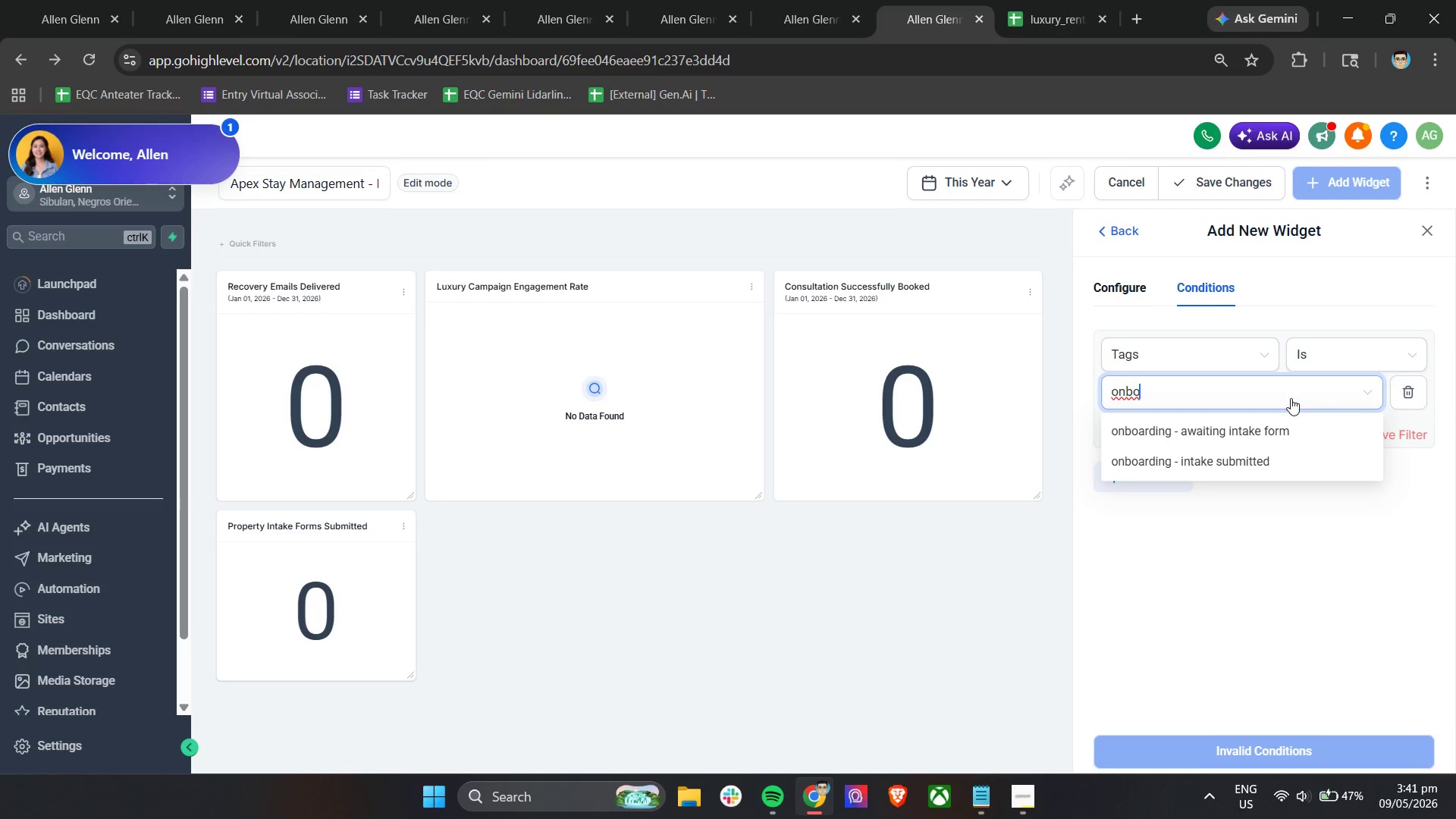 
wait(55.88)
 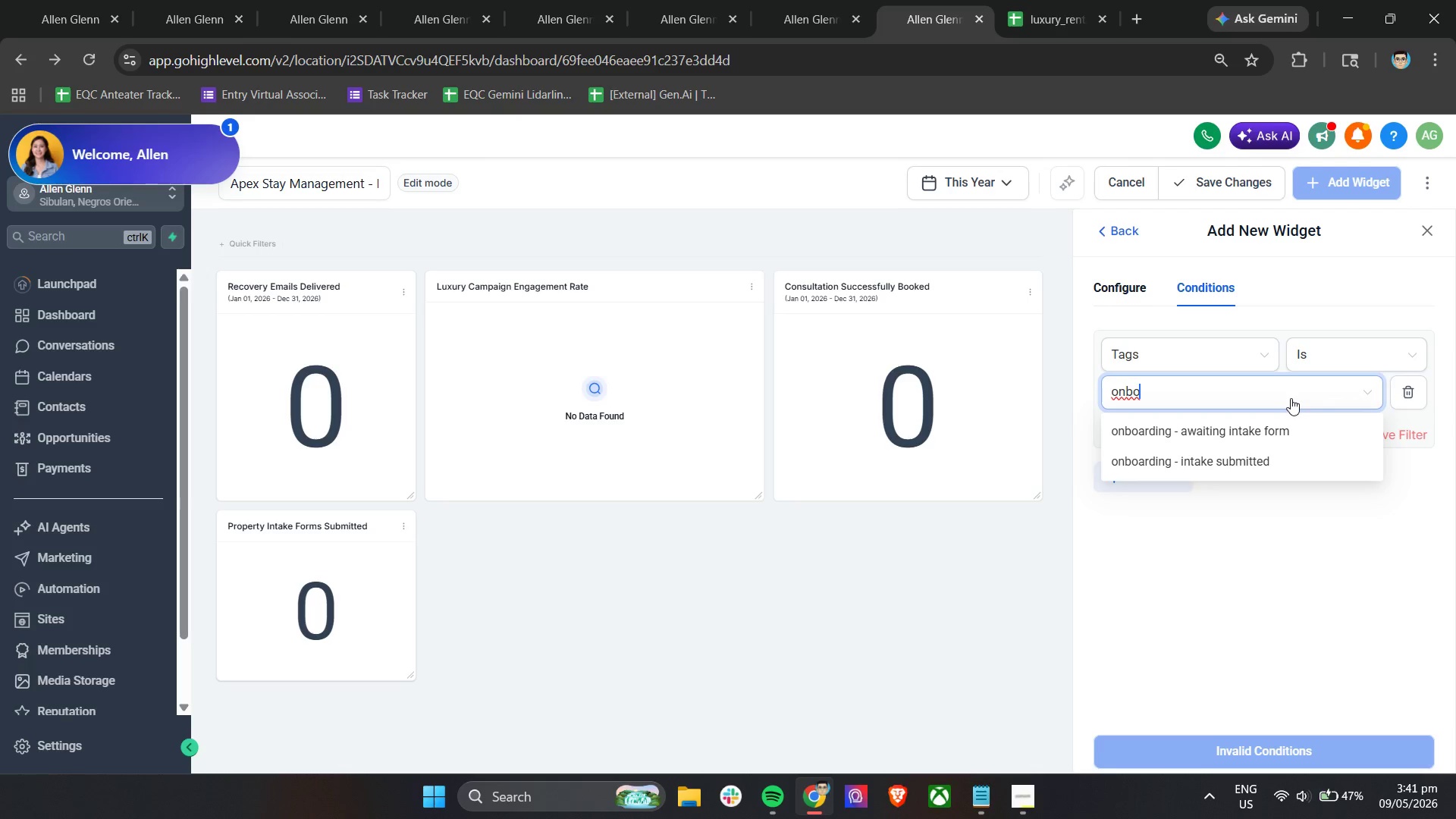 
left_click([206, 0])
 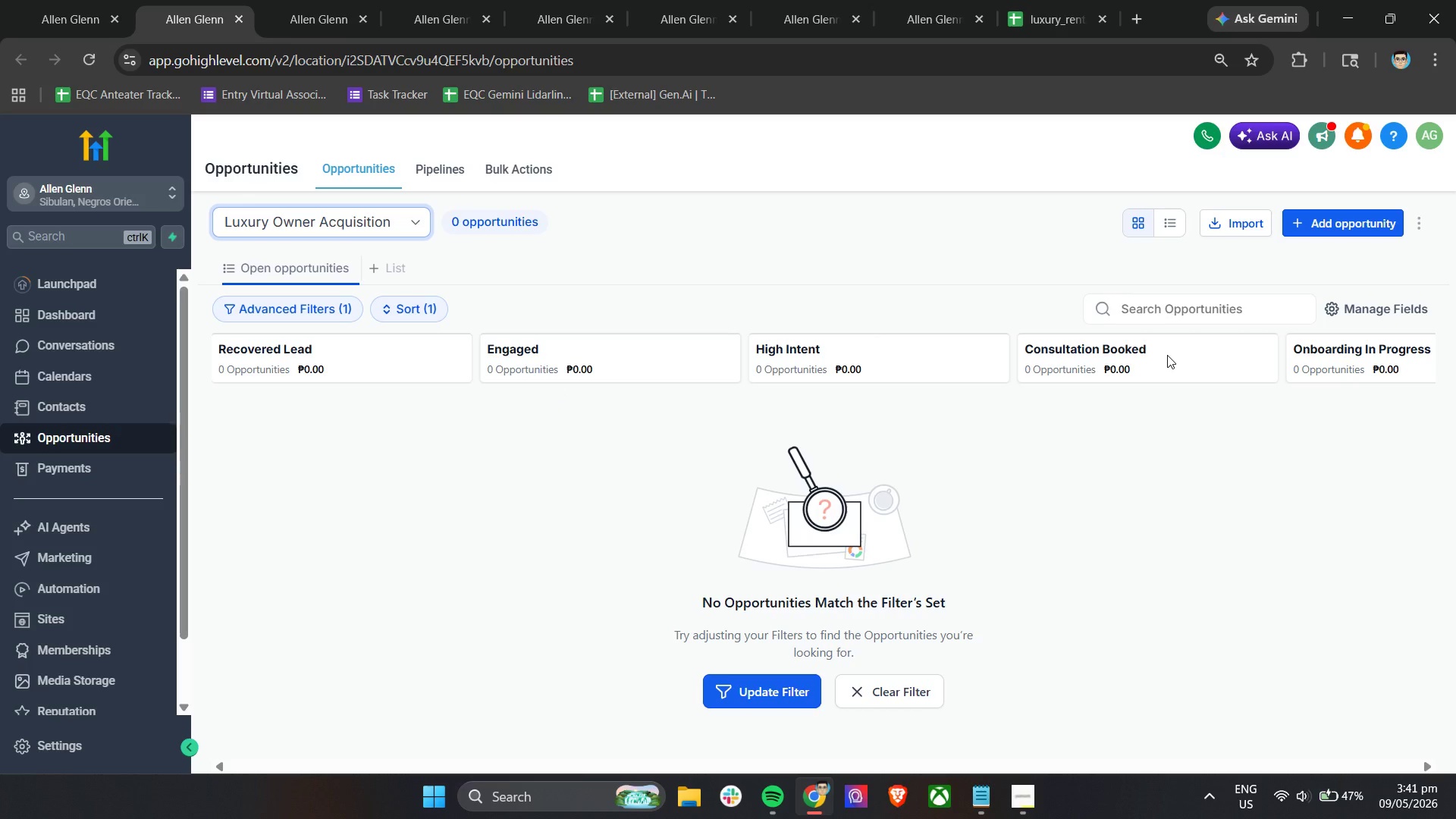 
wait(18.98)
 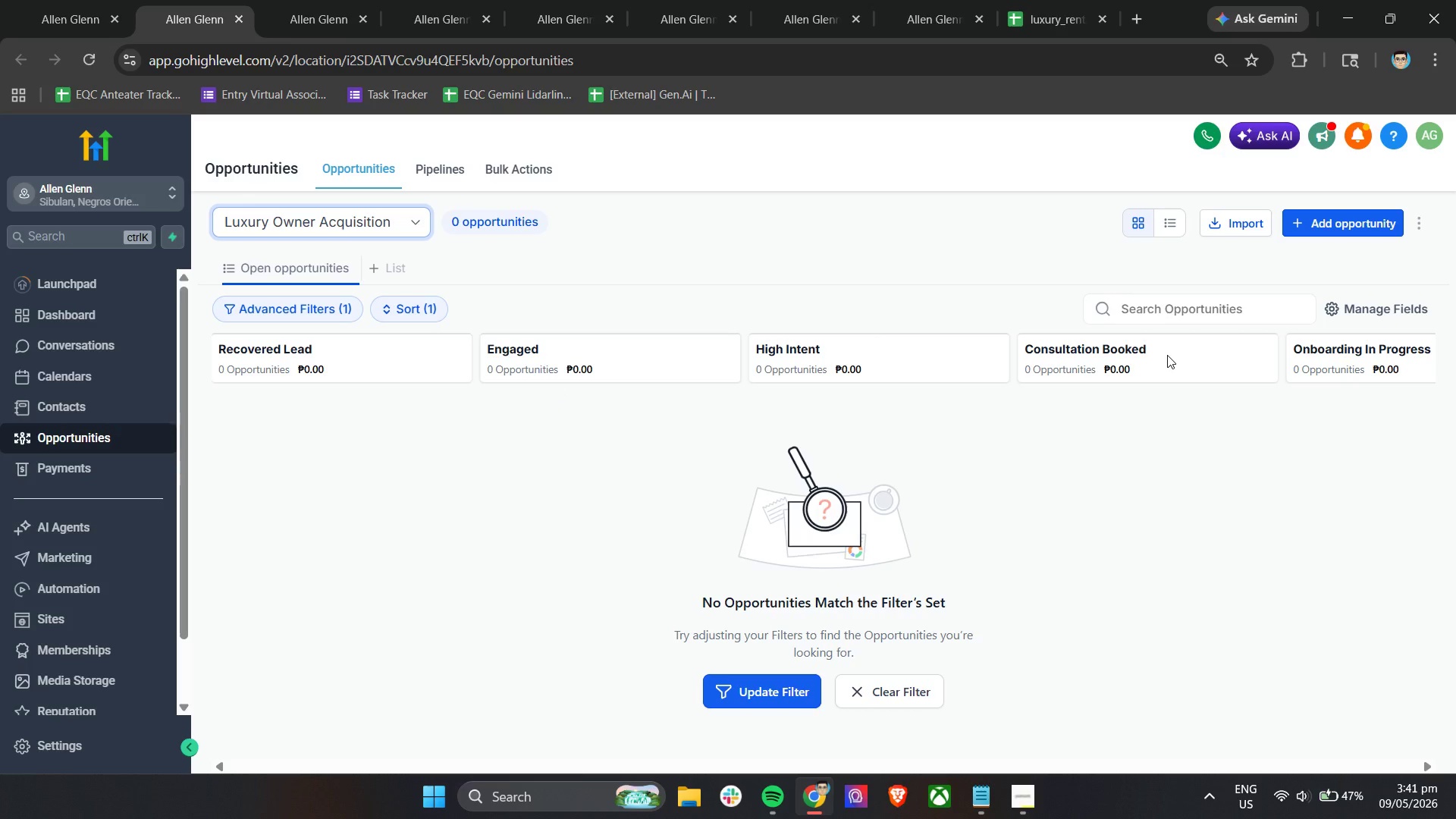 
left_click([914, 0])
 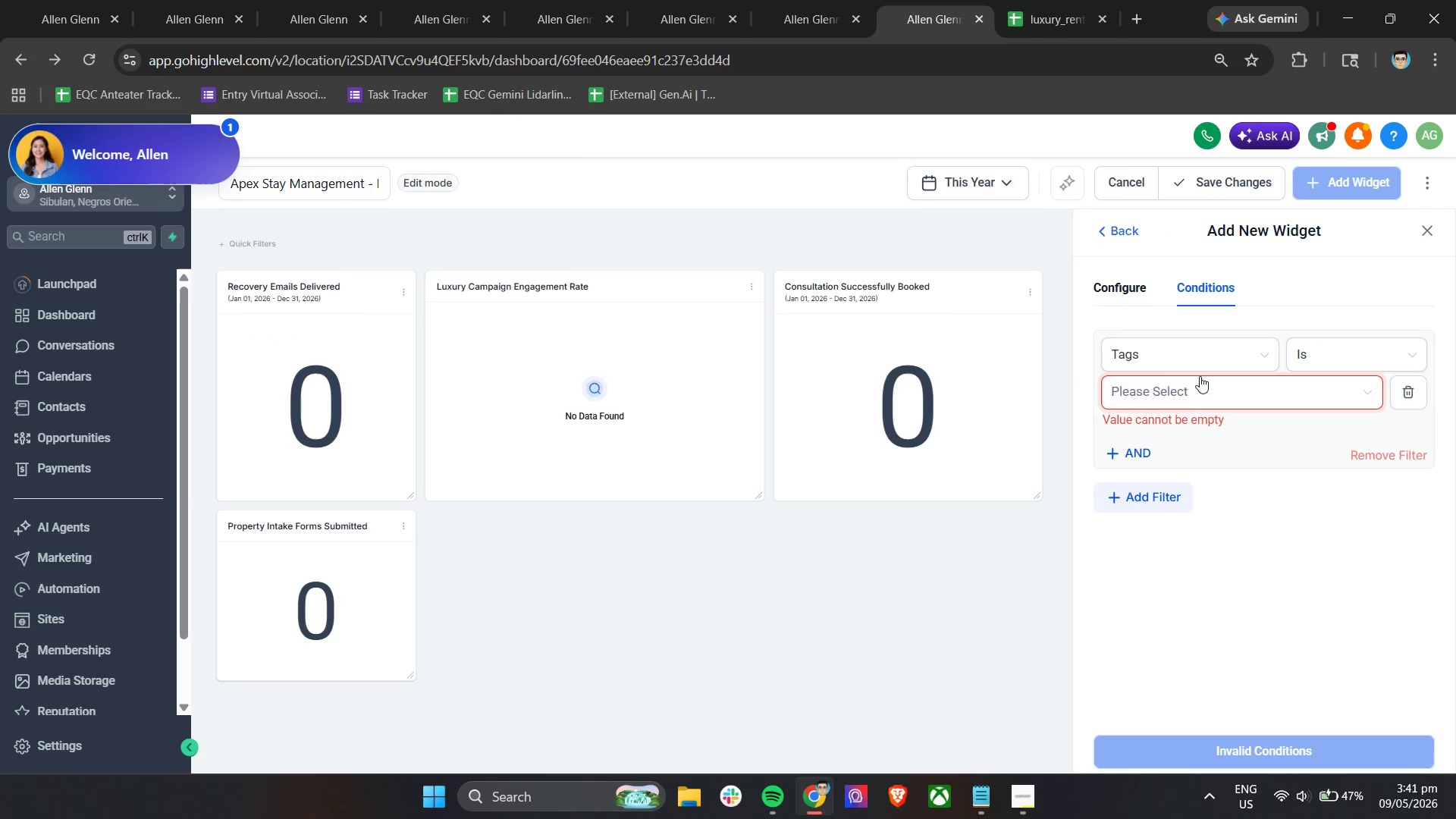 
left_click([1204, 381])
 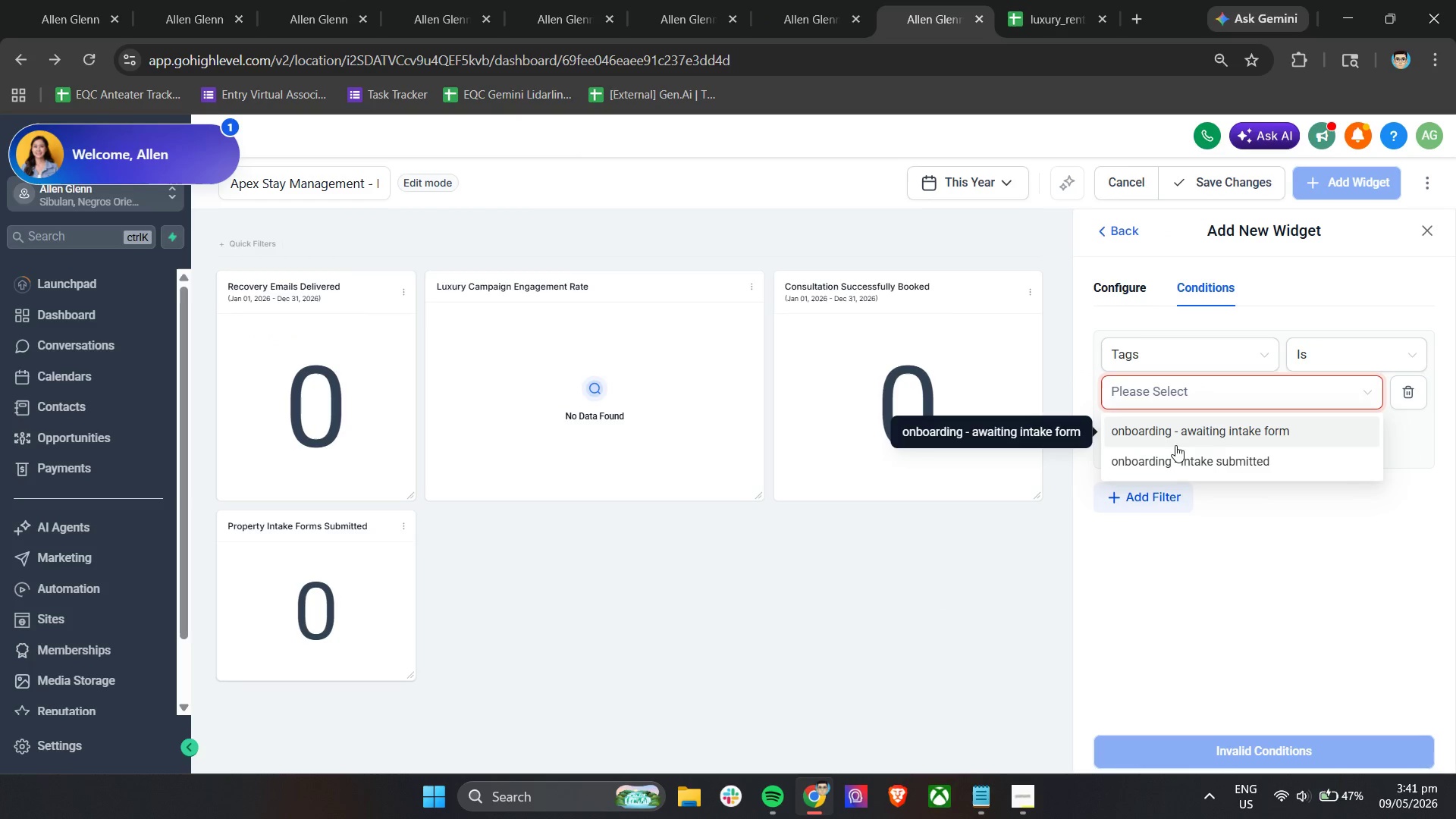 
left_click([1177, 441])
 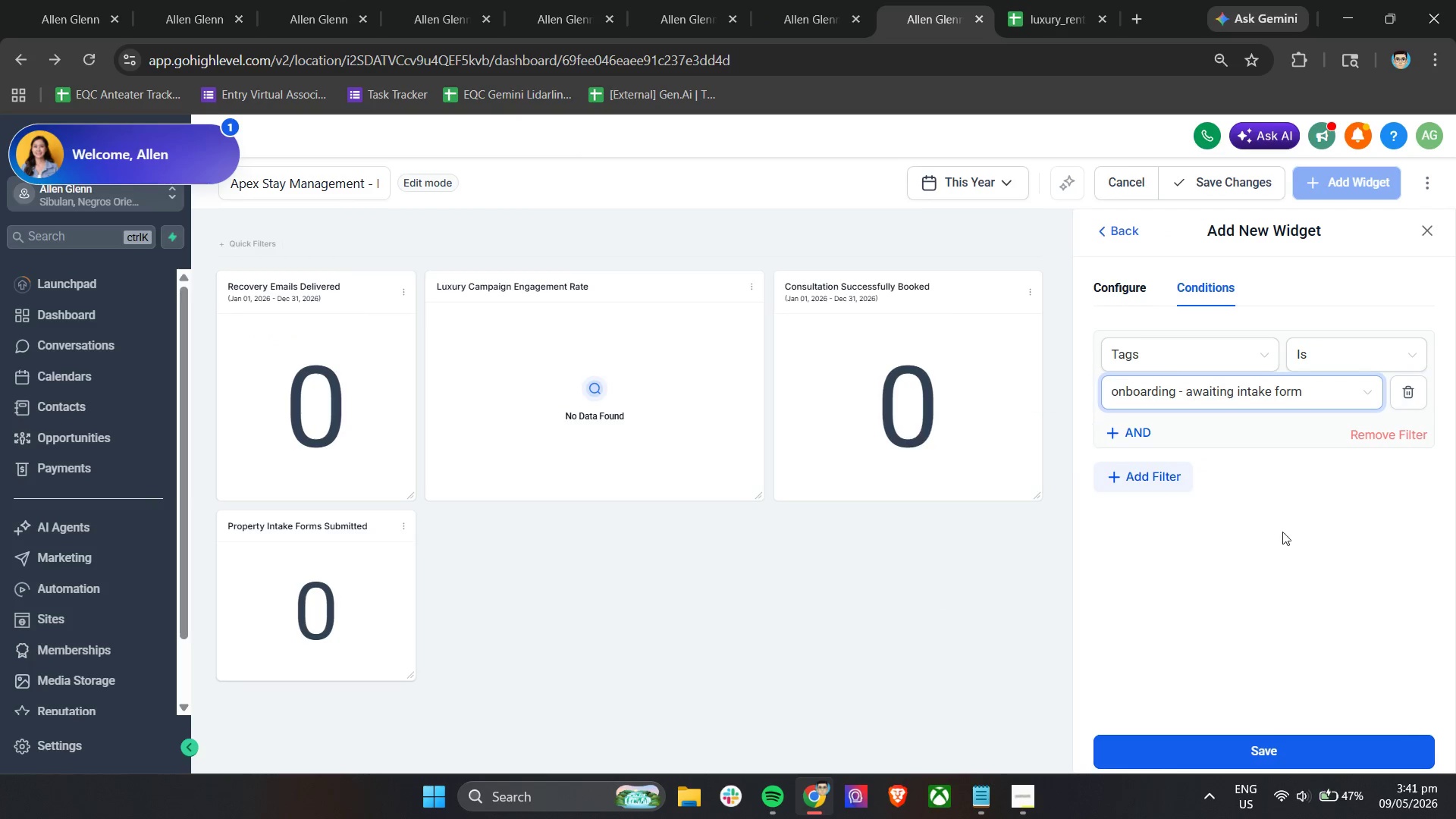 
left_click([1284, 531])
 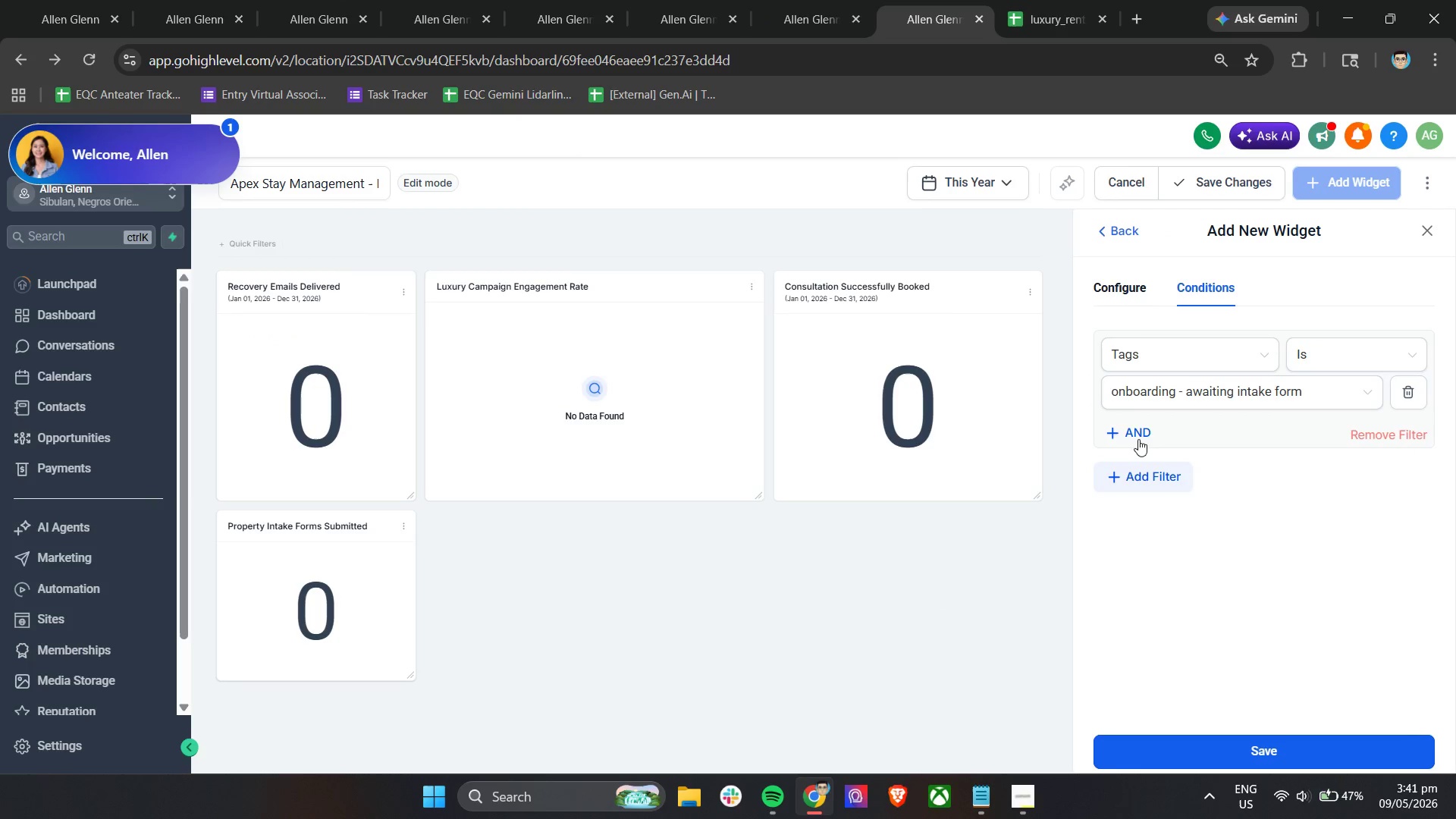 
left_click([1135, 431])
 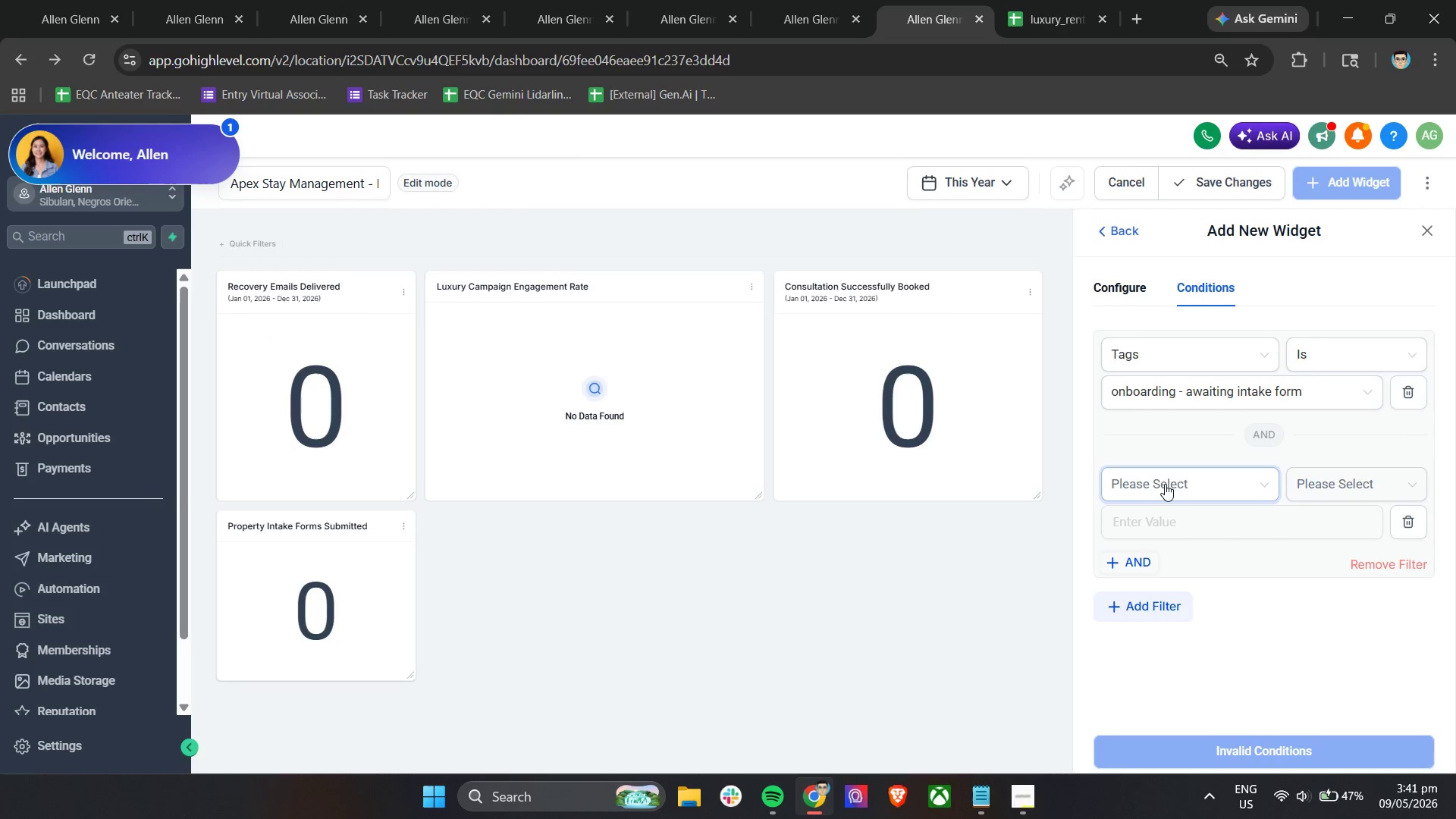 
left_click([1166, 484])
 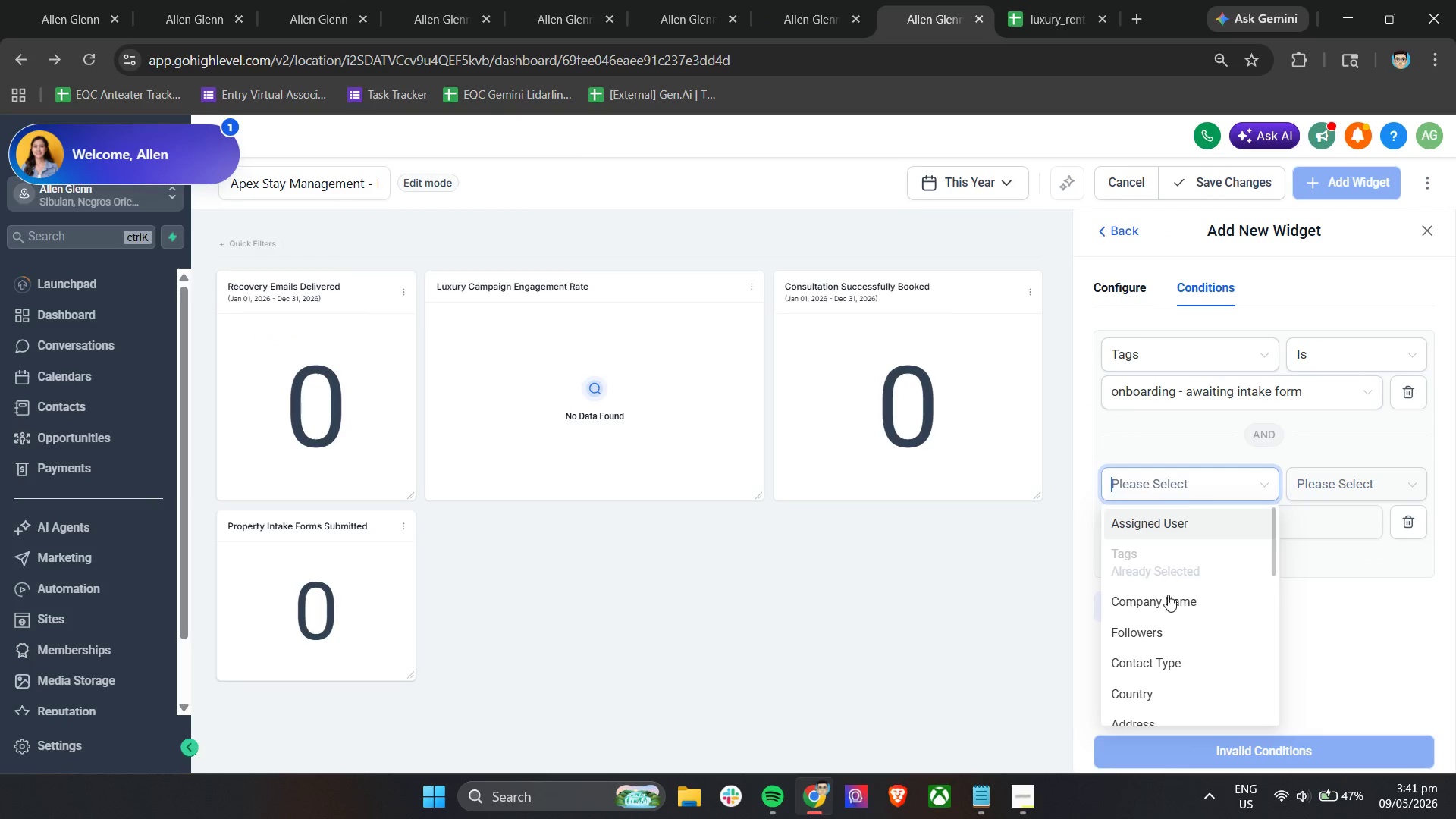 
scroll: coordinate [1180, 644], scroll_direction: down, amount: 6.0
 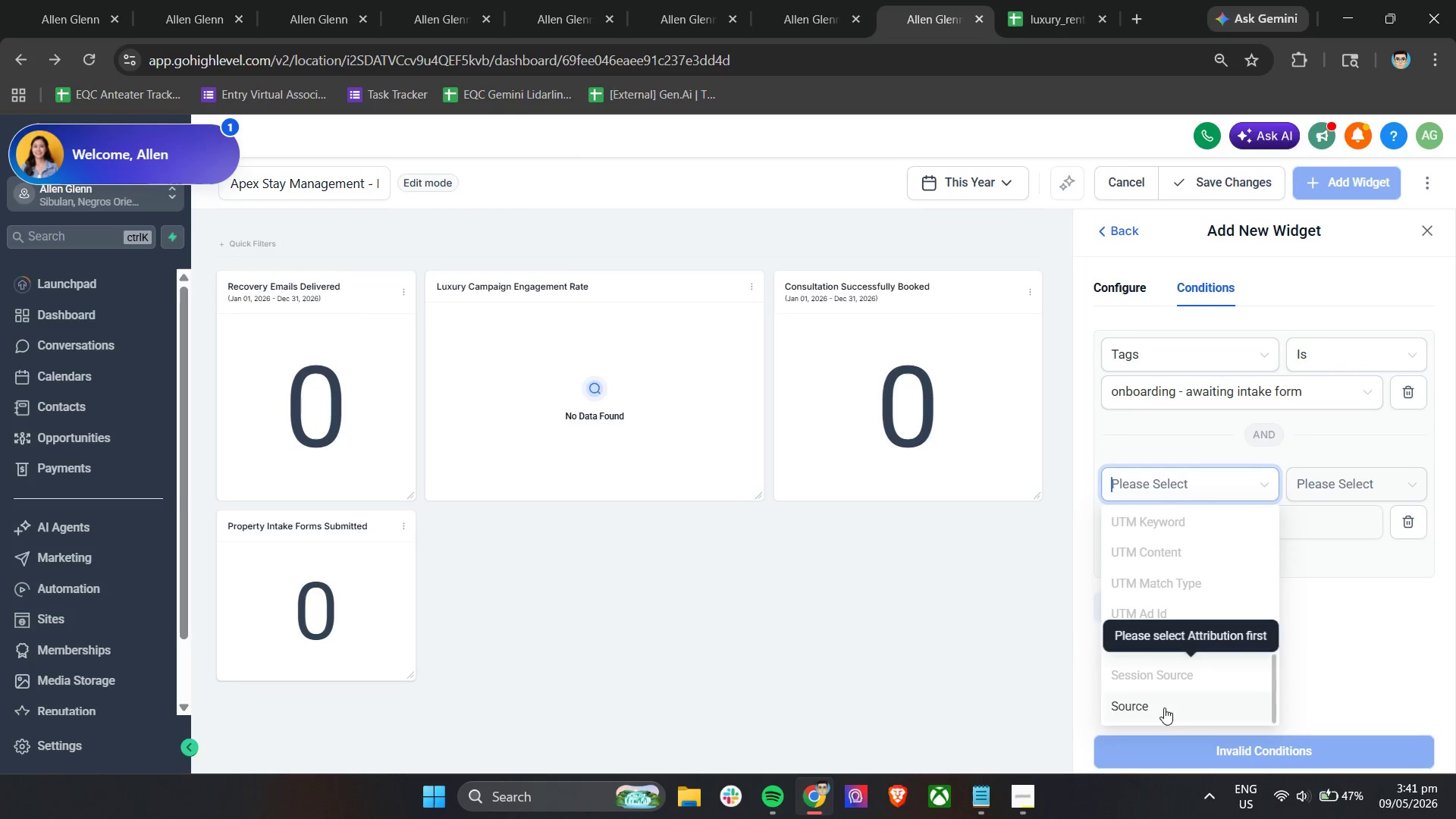 
left_click([1160, 712])
 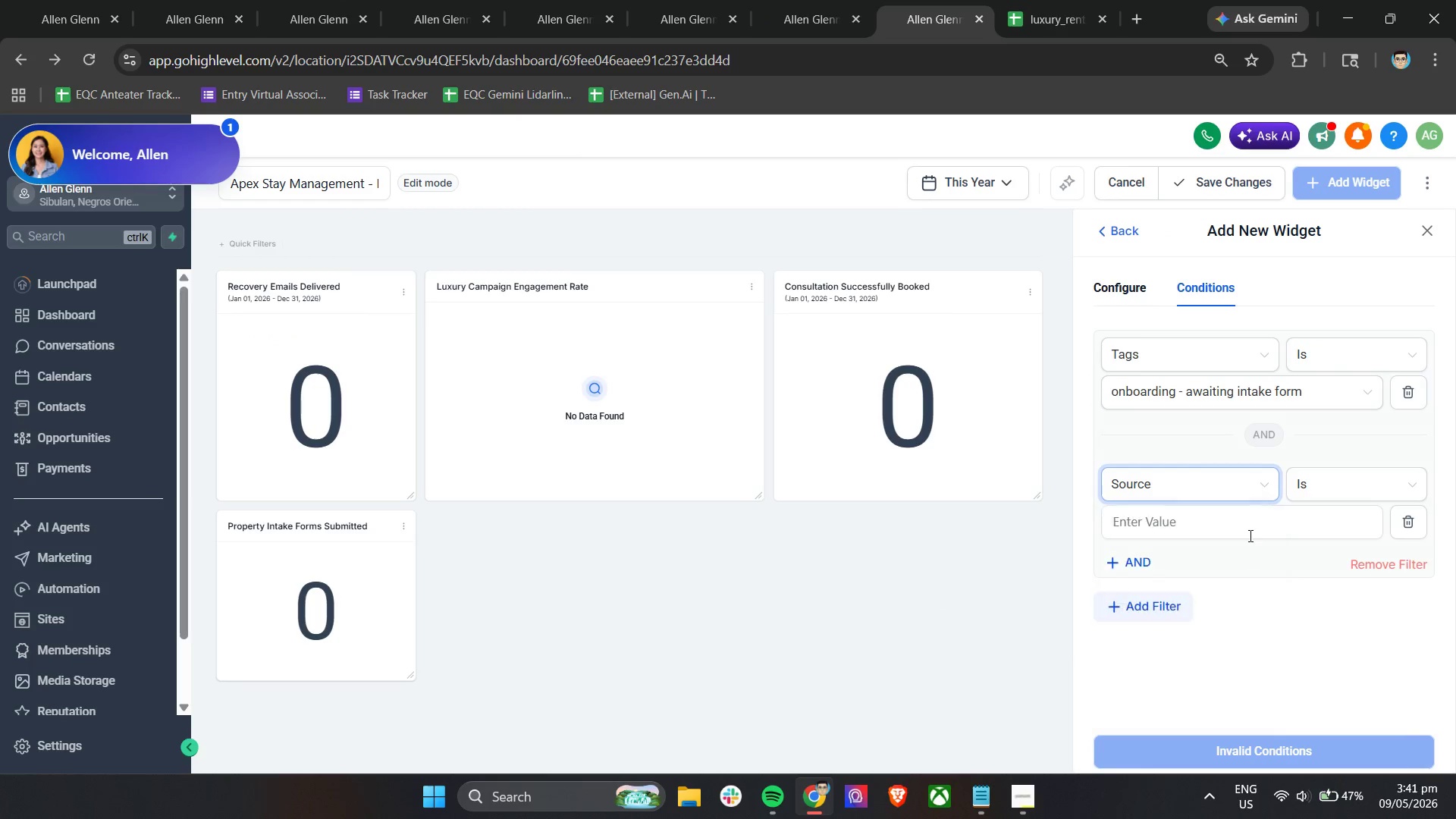 
left_click([1249, 535])
 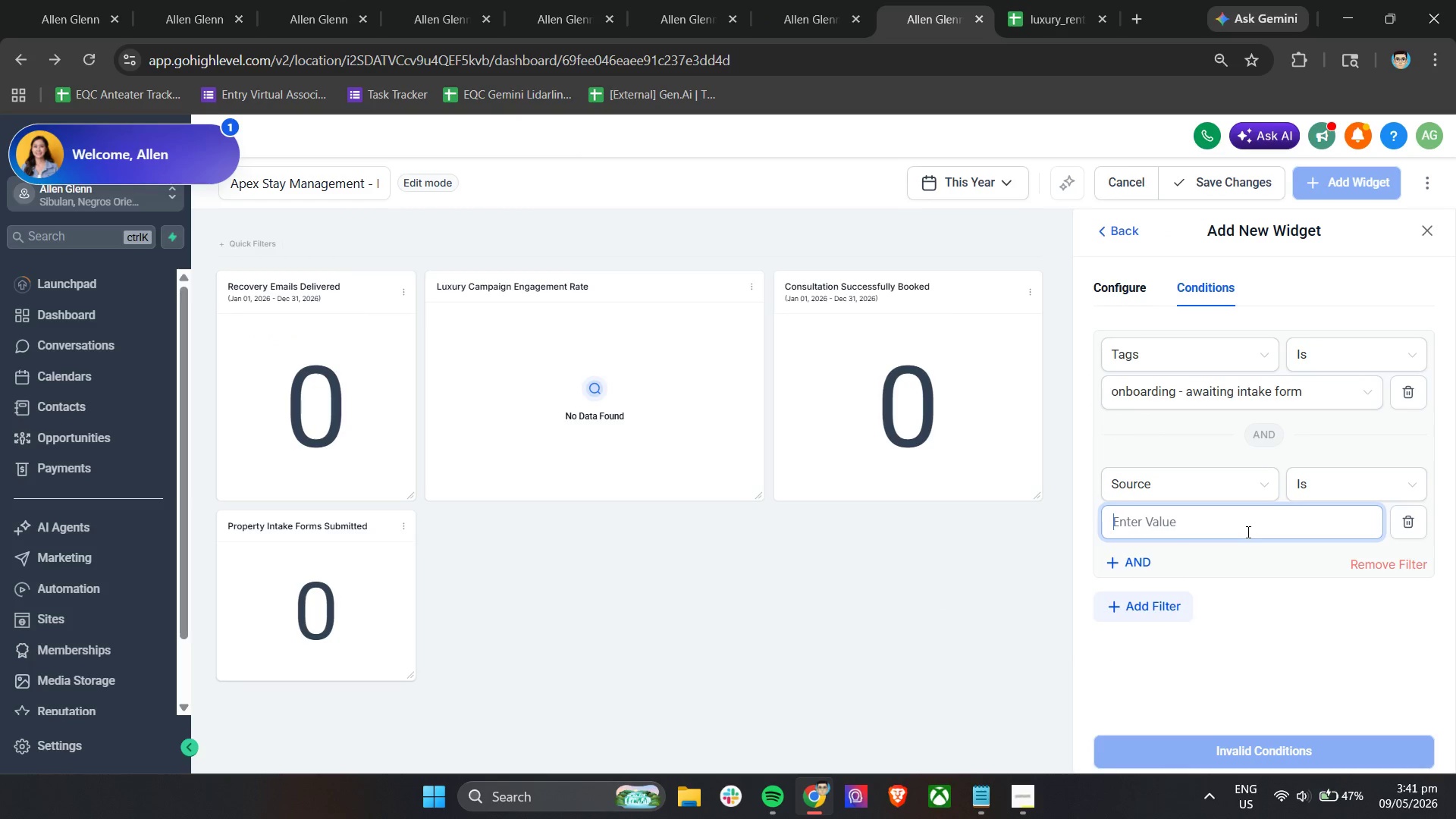 
key(Control+ControlLeft)
 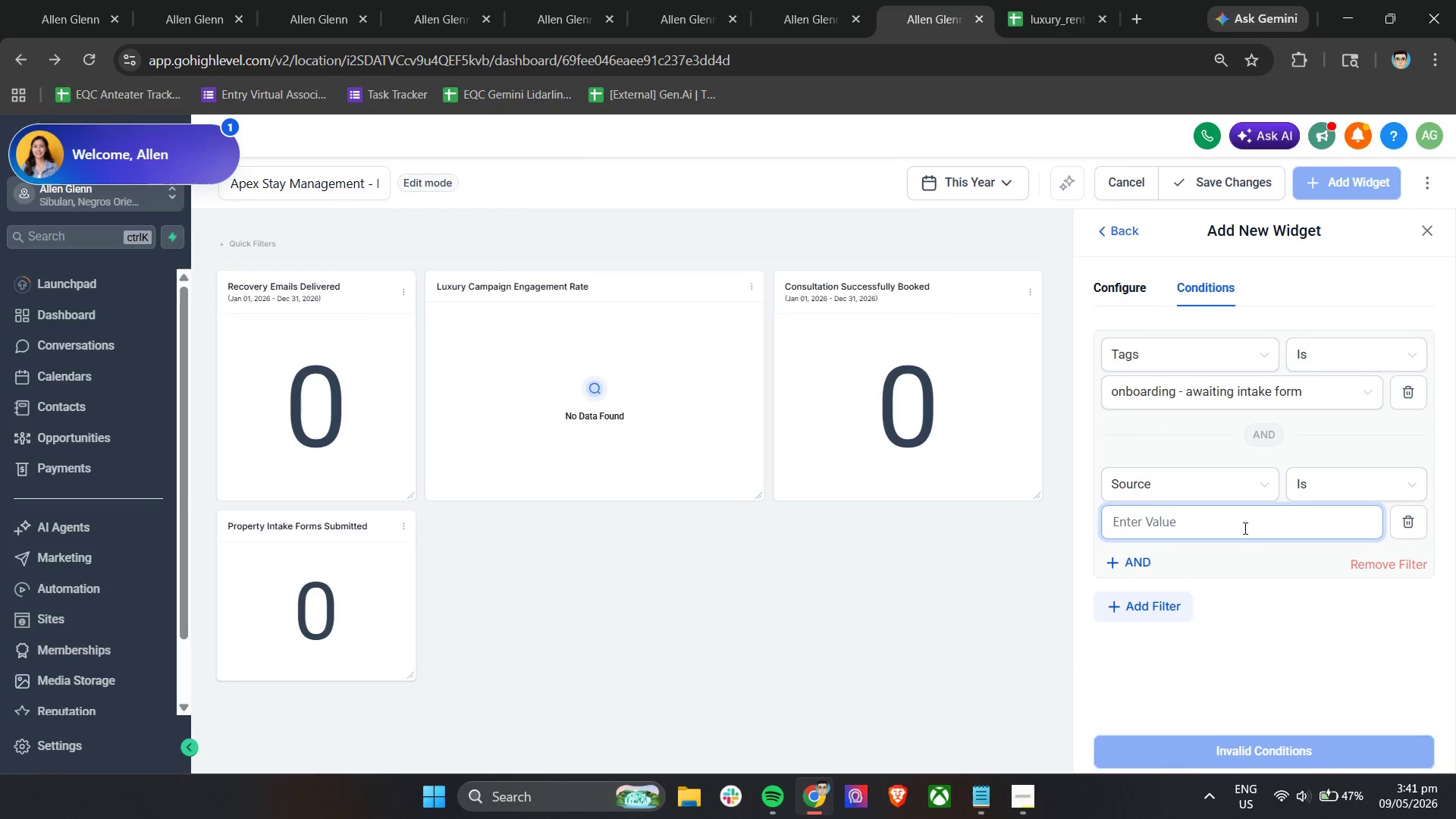 
key(Control+V)
 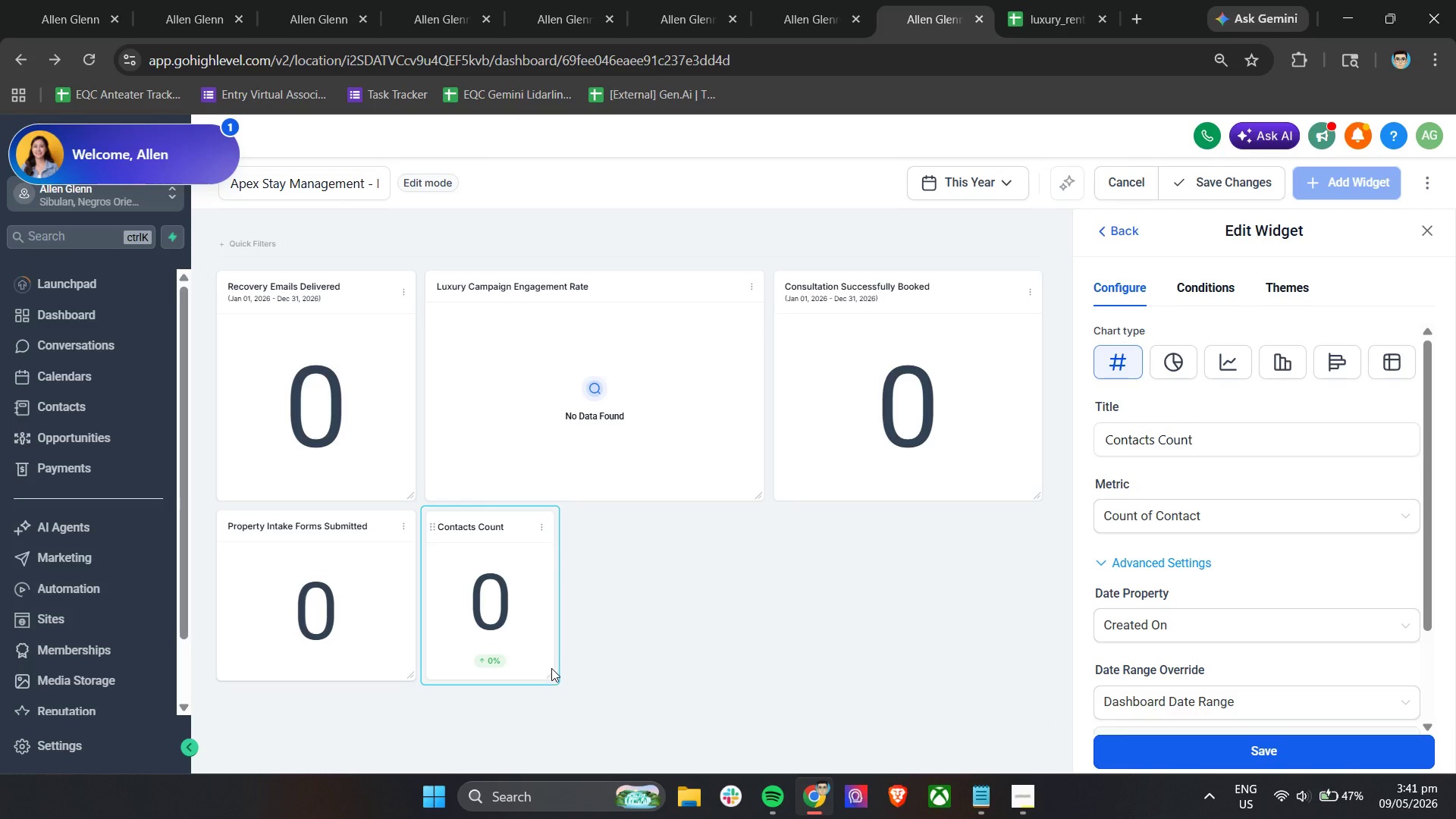 
double_click([1234, 431])
 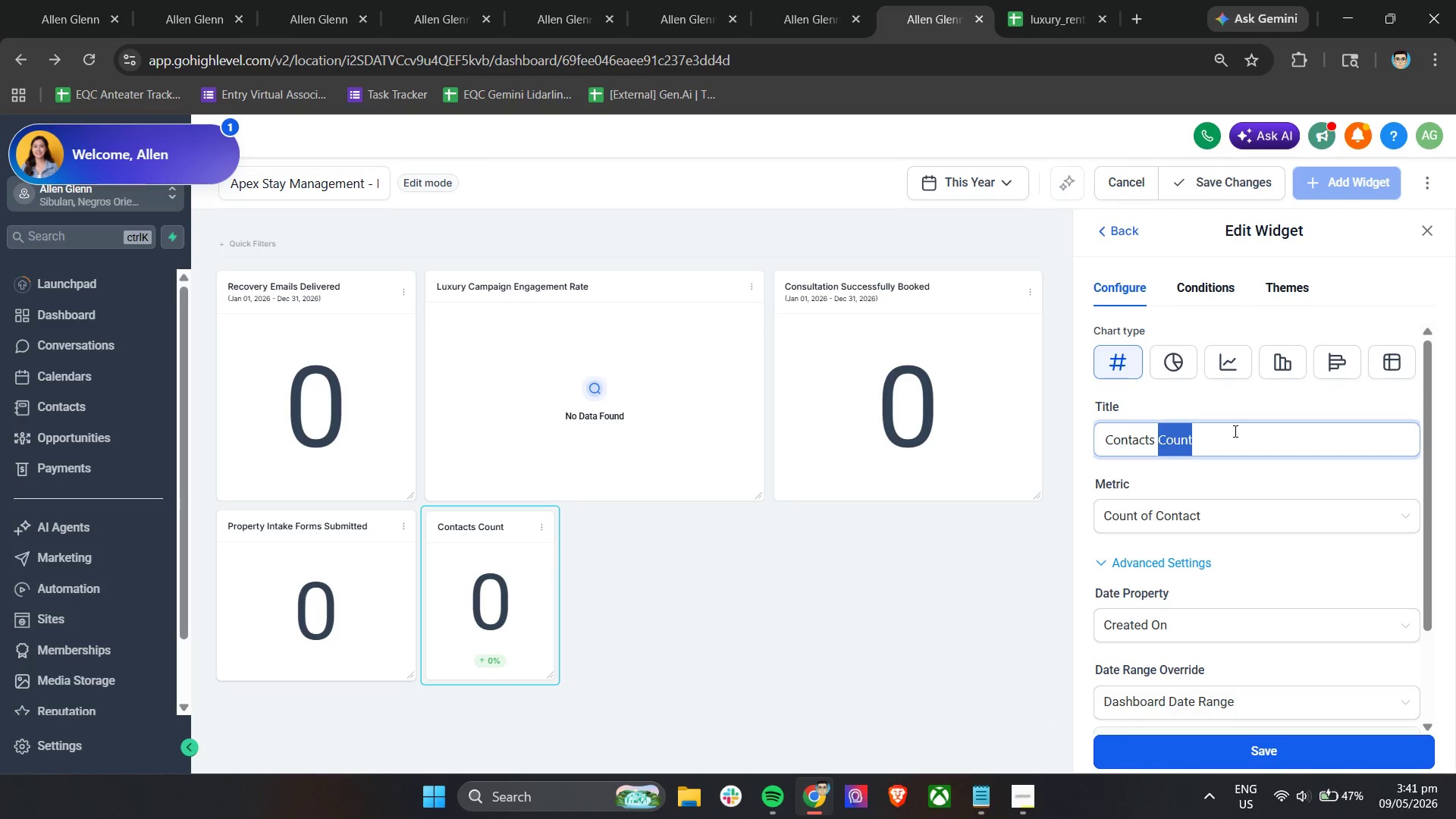 
triple_click([1234, 431])
 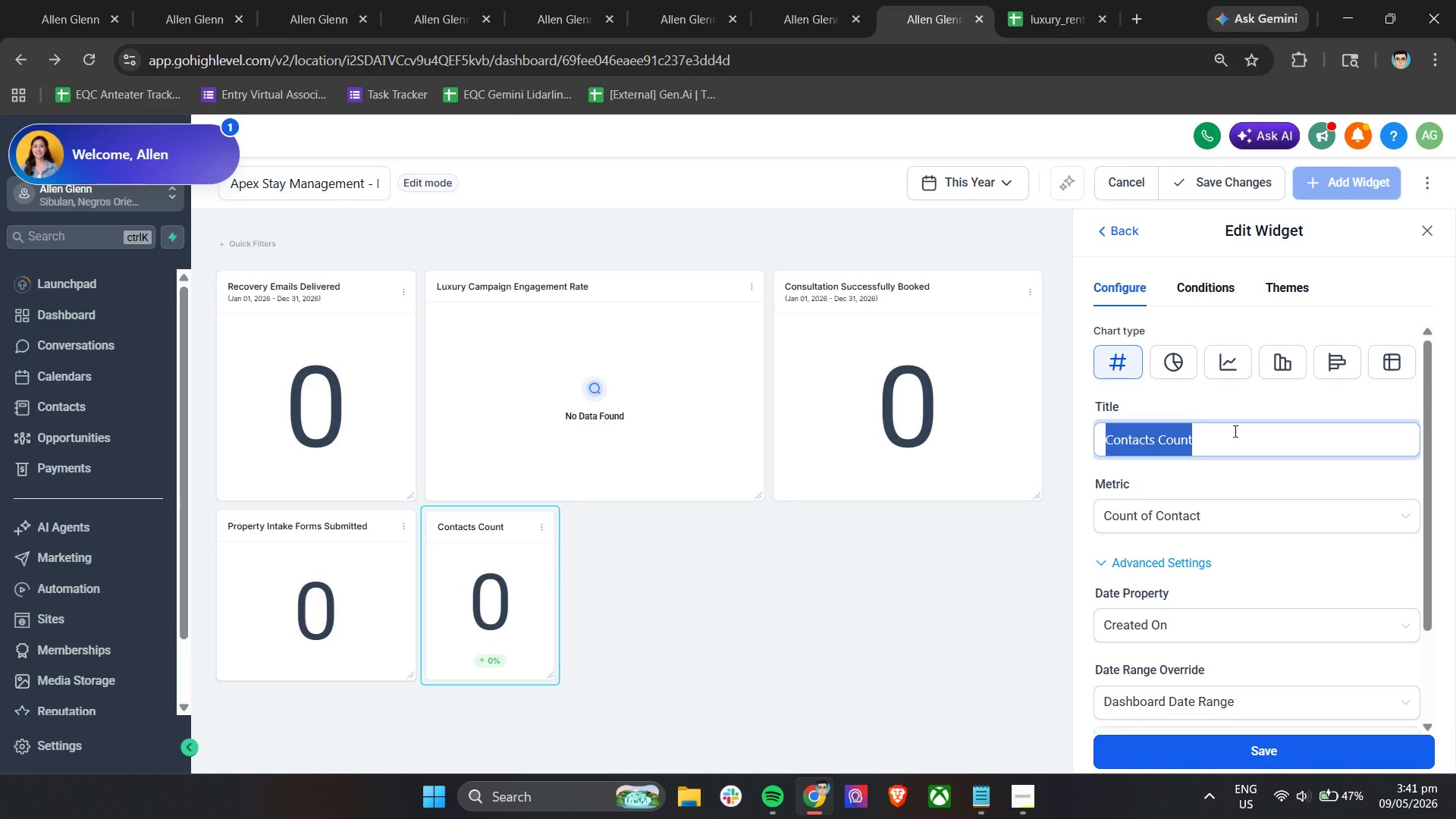 
type(Onboarding Intake Follow-up Queue)
 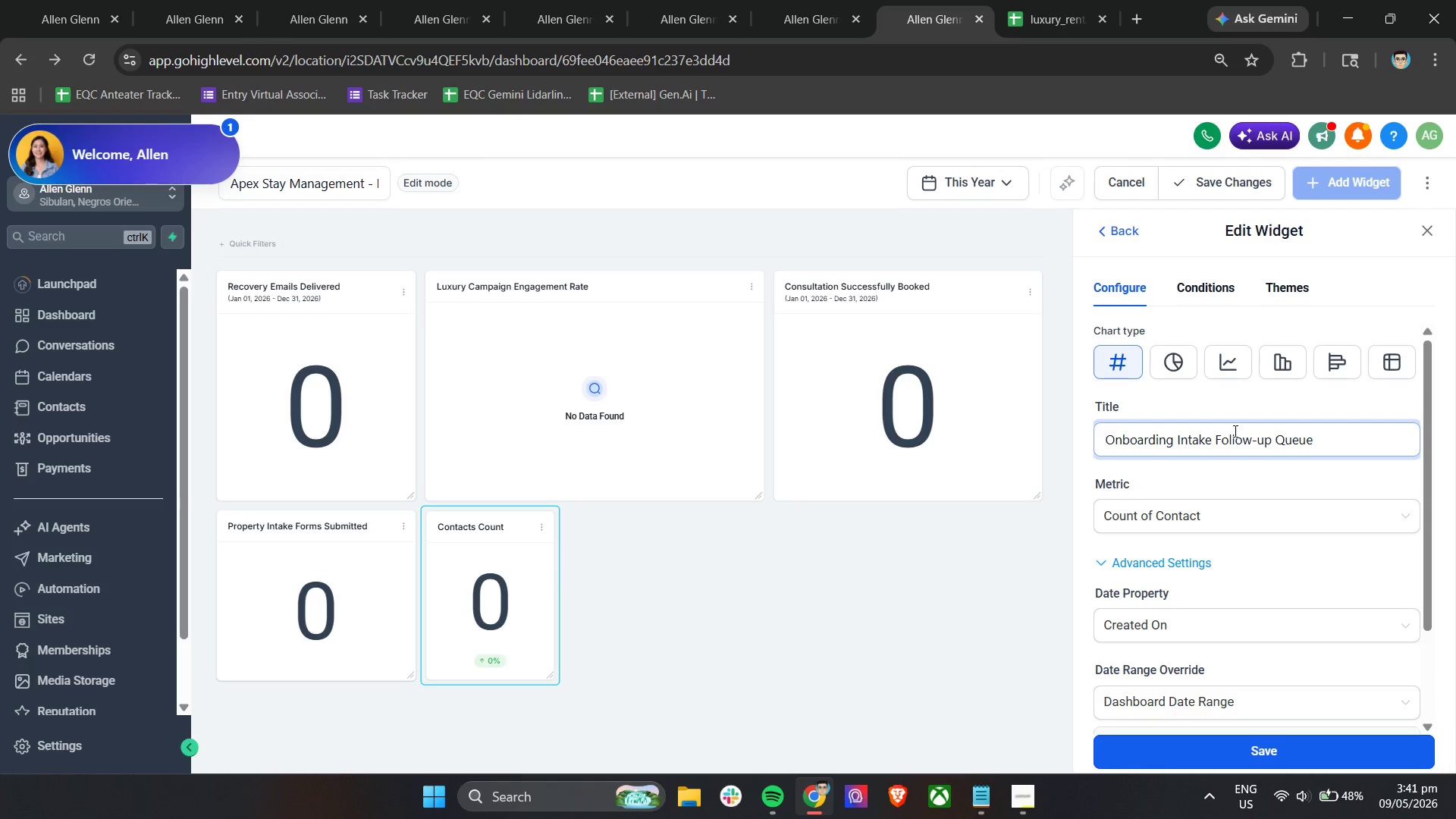 
left_click_drag(start_coordinate=[551, 674], to_coordinate=[747, 654])
 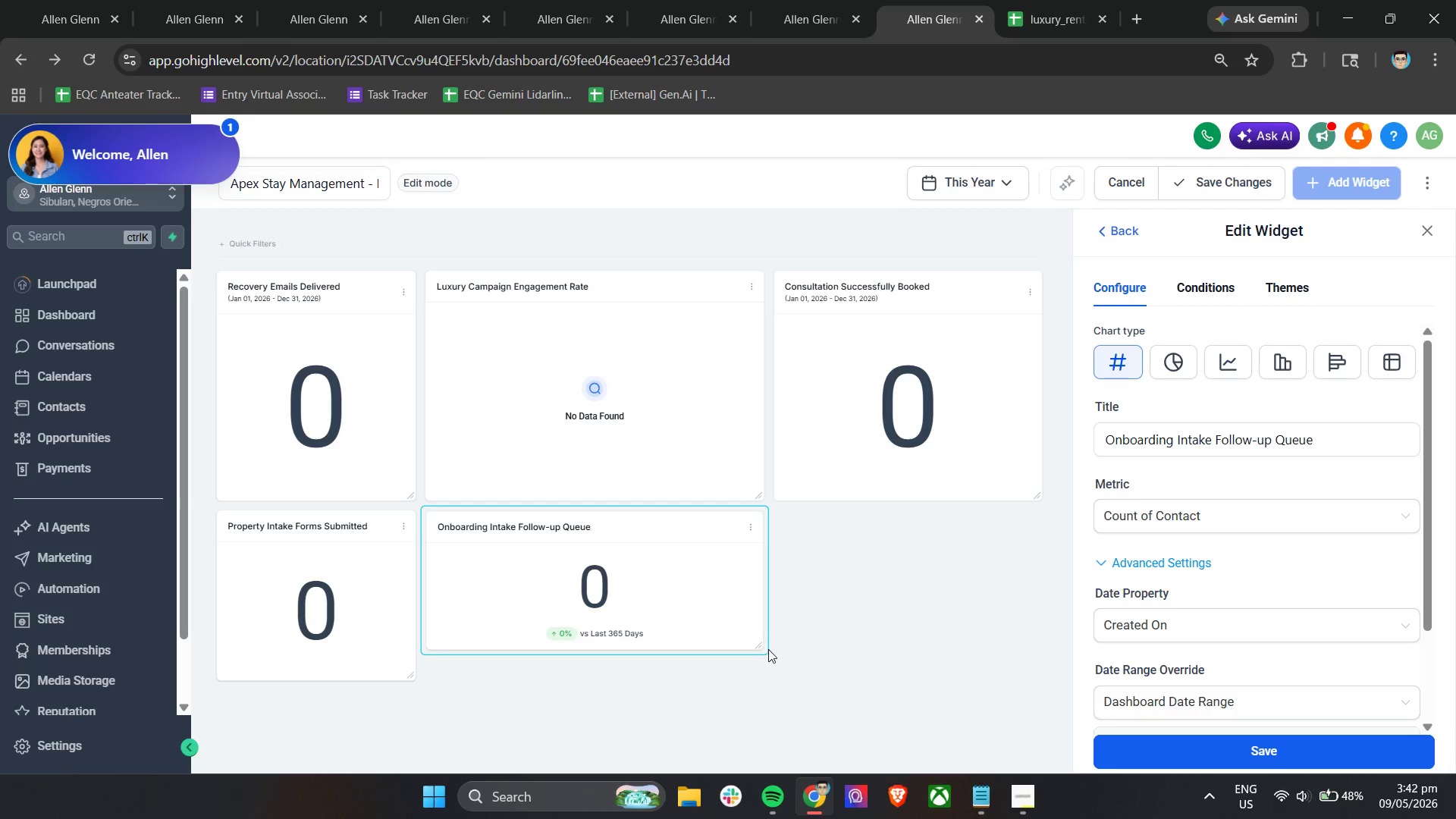 
left_click_drag(start_coordinate=[755, 645], to_coordinate=[764, 676])
 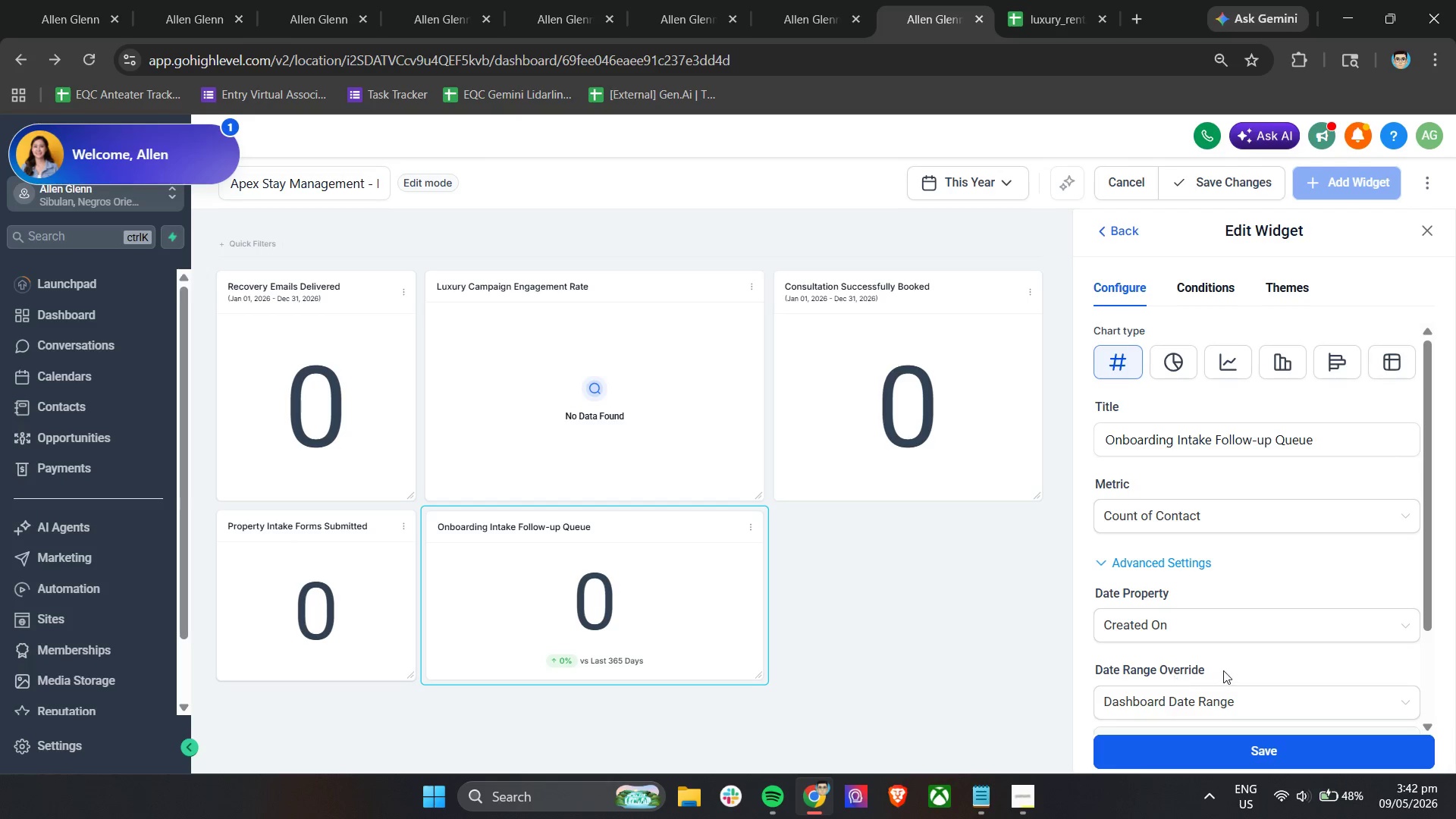 
scroll: coordinate [1243, 662], scroll_direction: down, amount: 4.0
 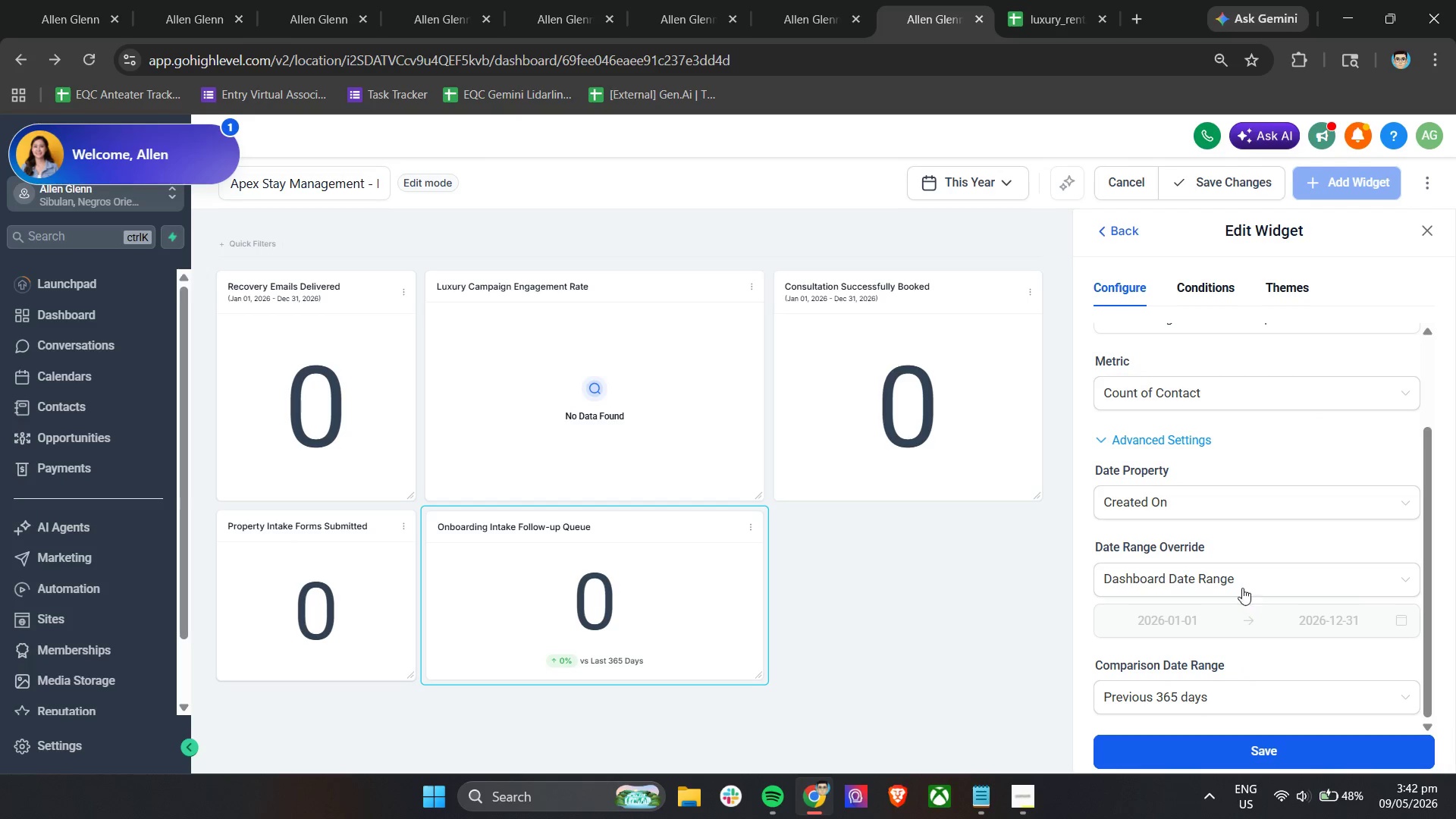 
left_click([1239, 580])
 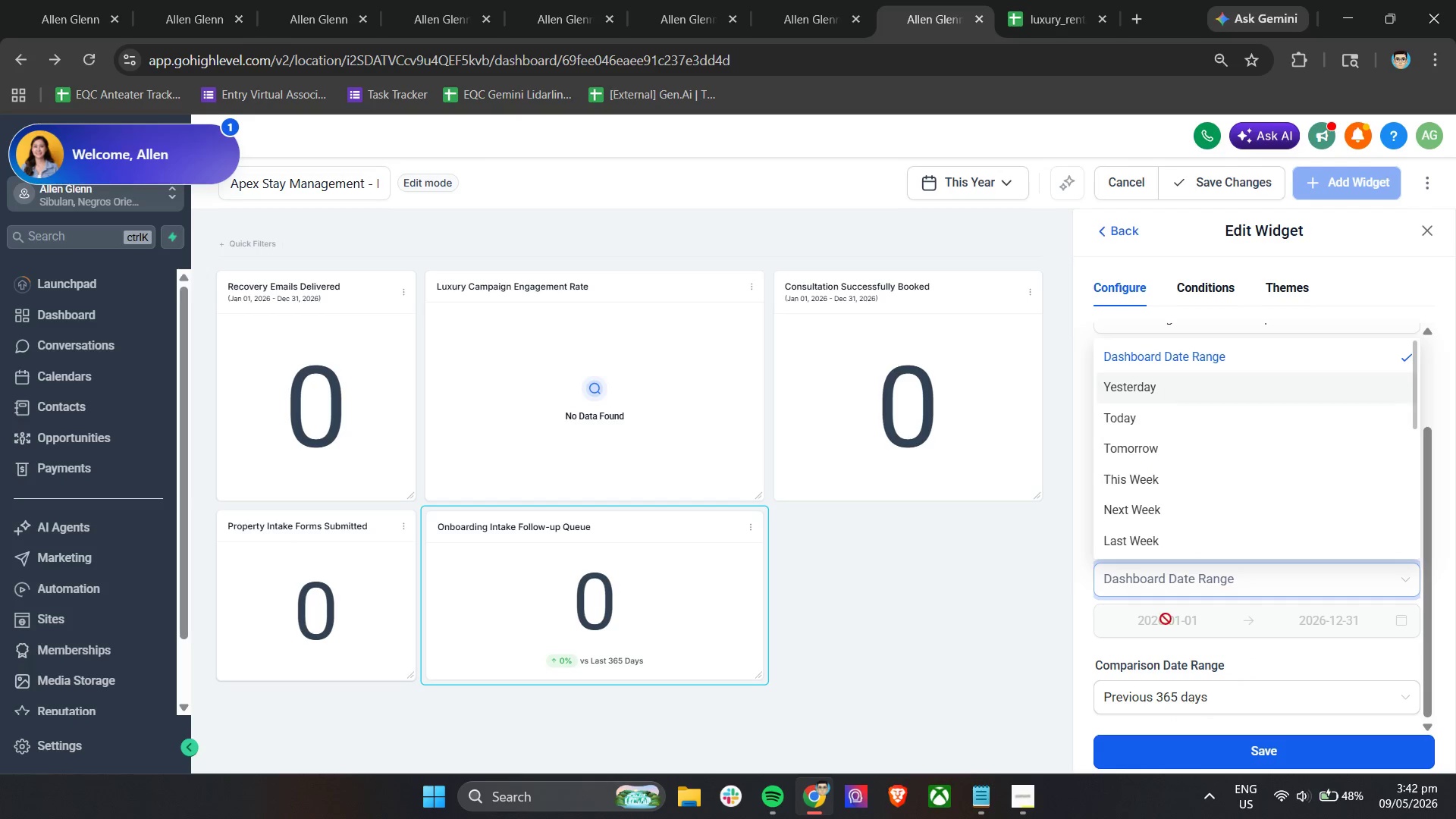 
left_click([1169, 707])
 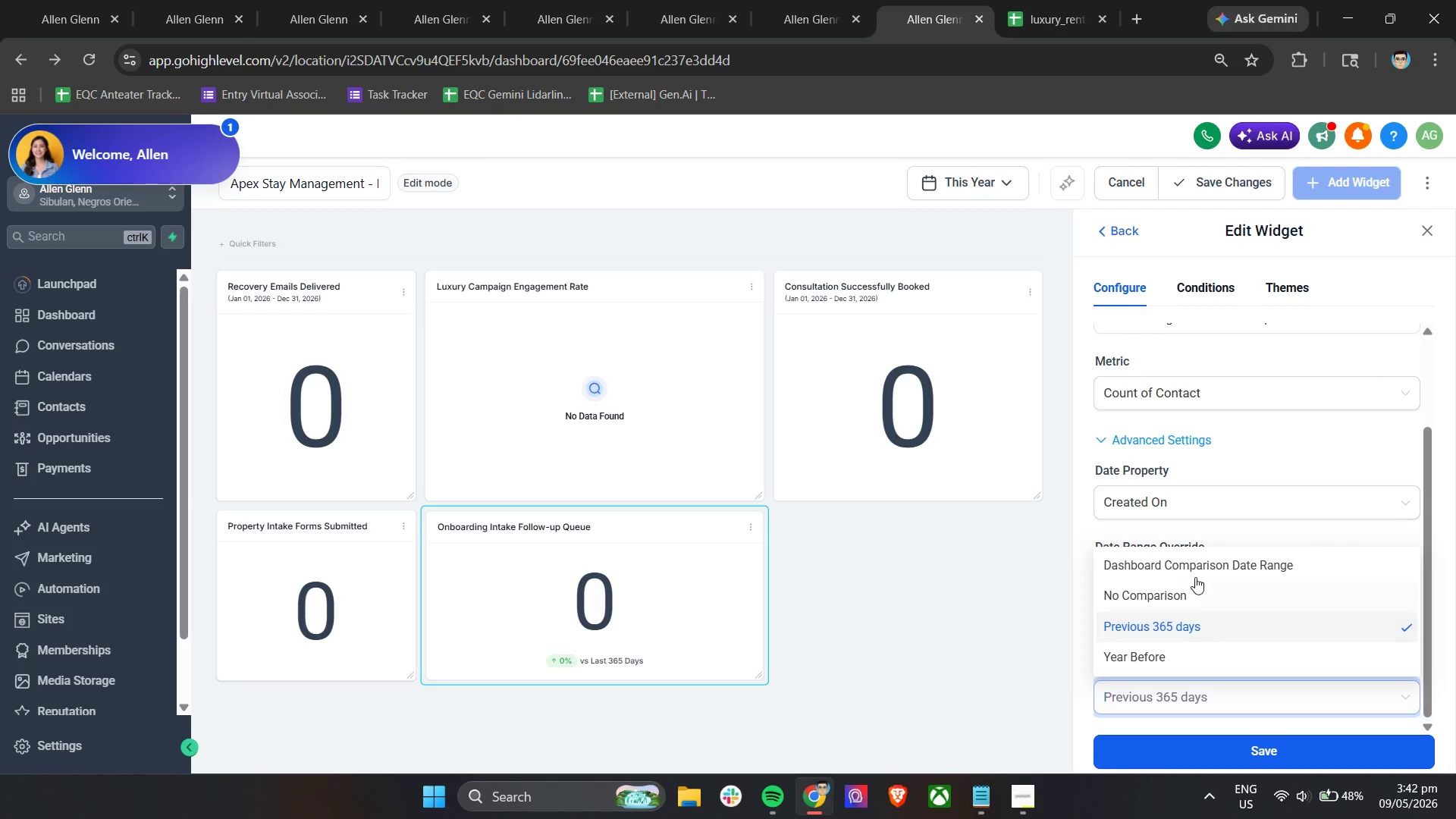 
left_click([1197, 570])
 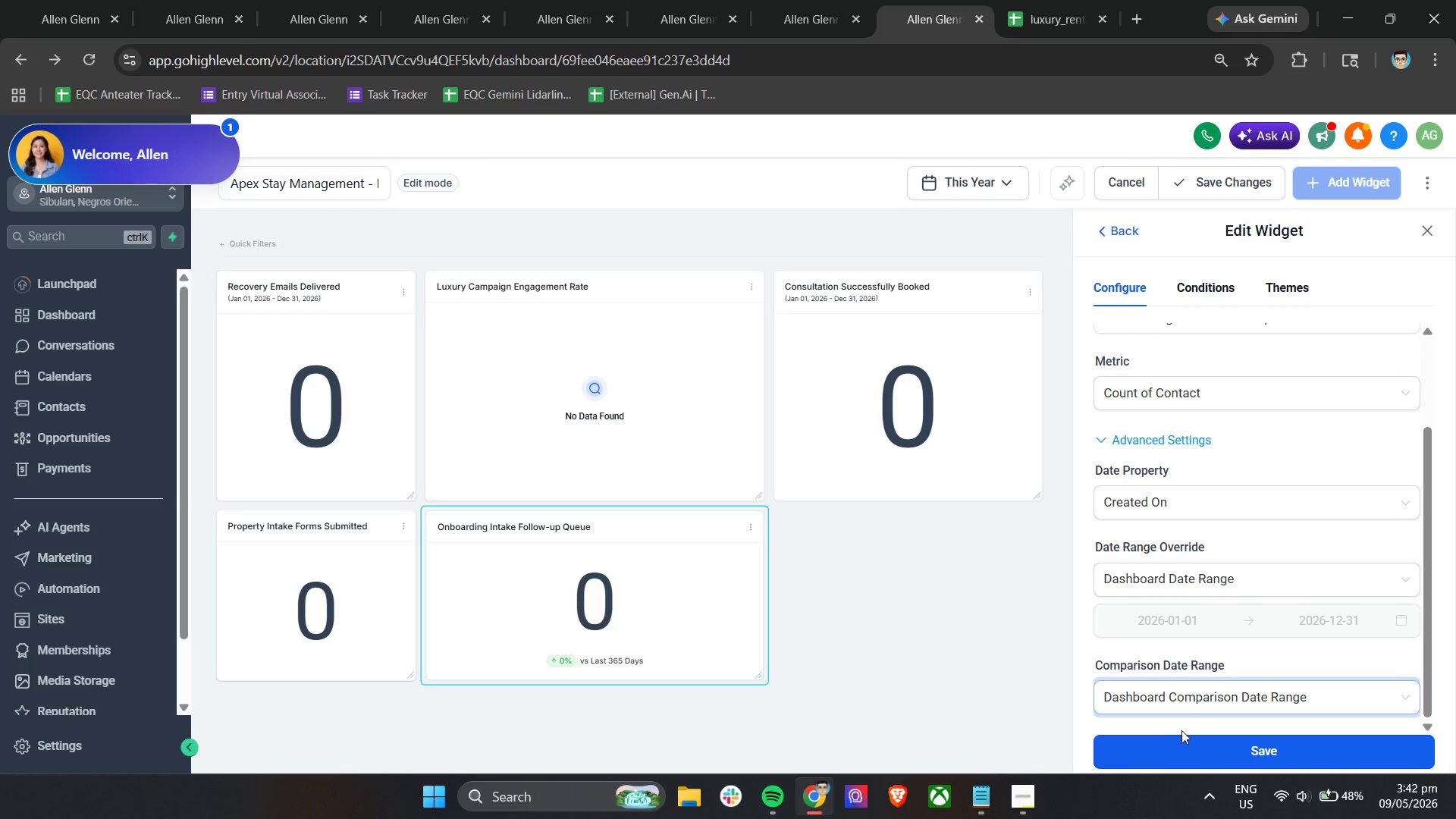 
left_click([1181, 743])
 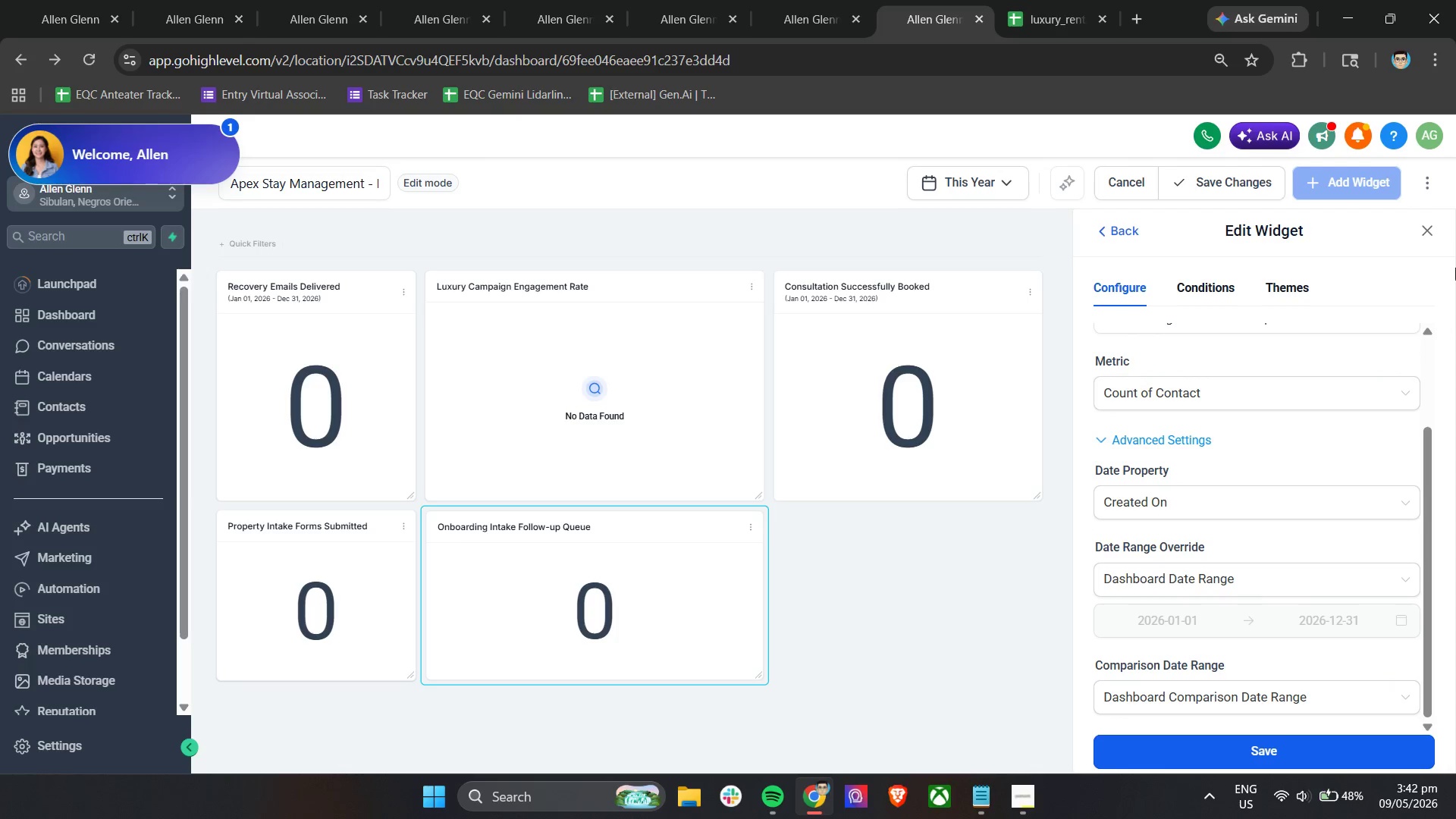 
left_click([1430, 231])
 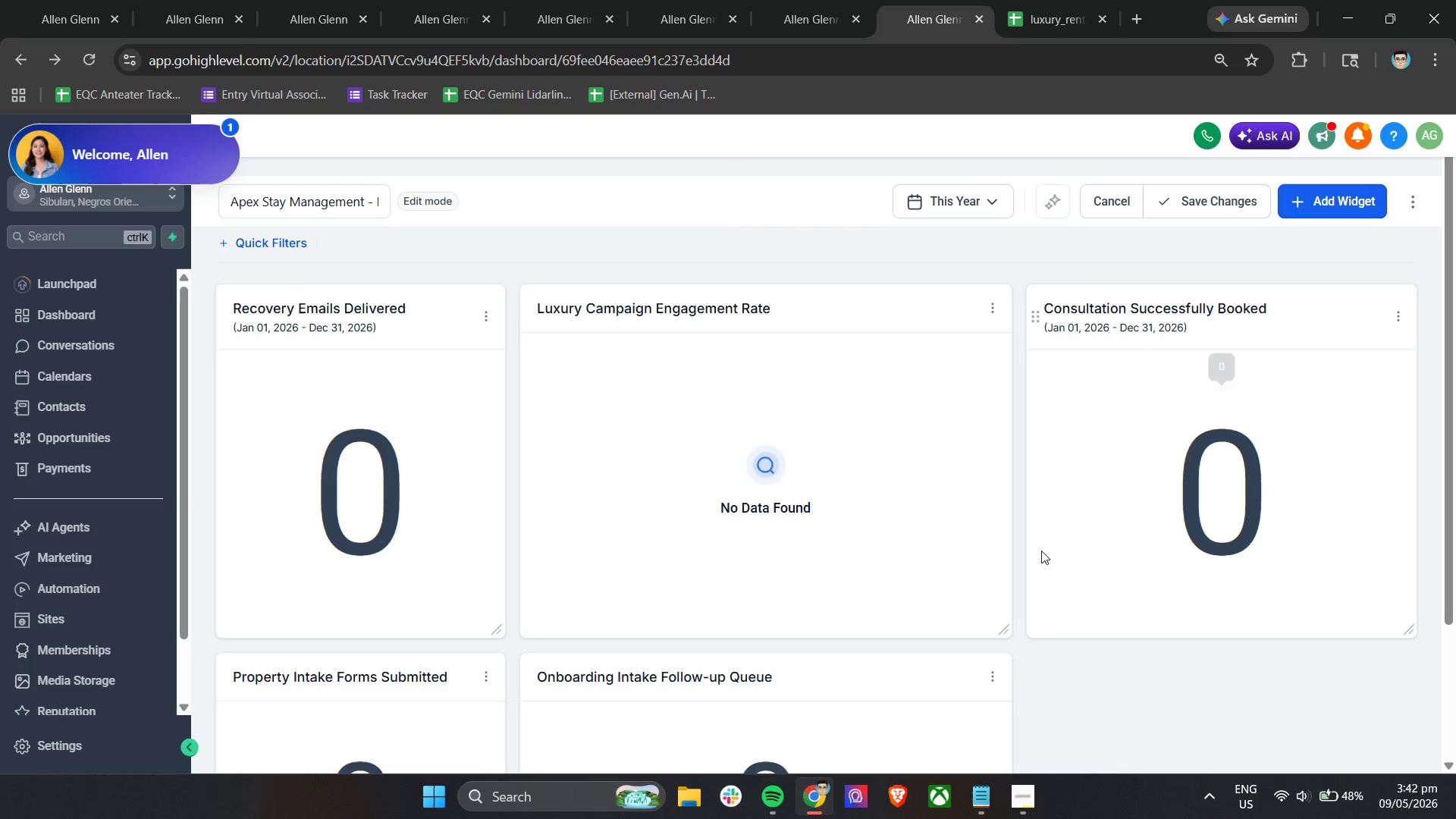 
scroll: coordinate [1032, 560], scroll_direction: down, amount: 6.0
 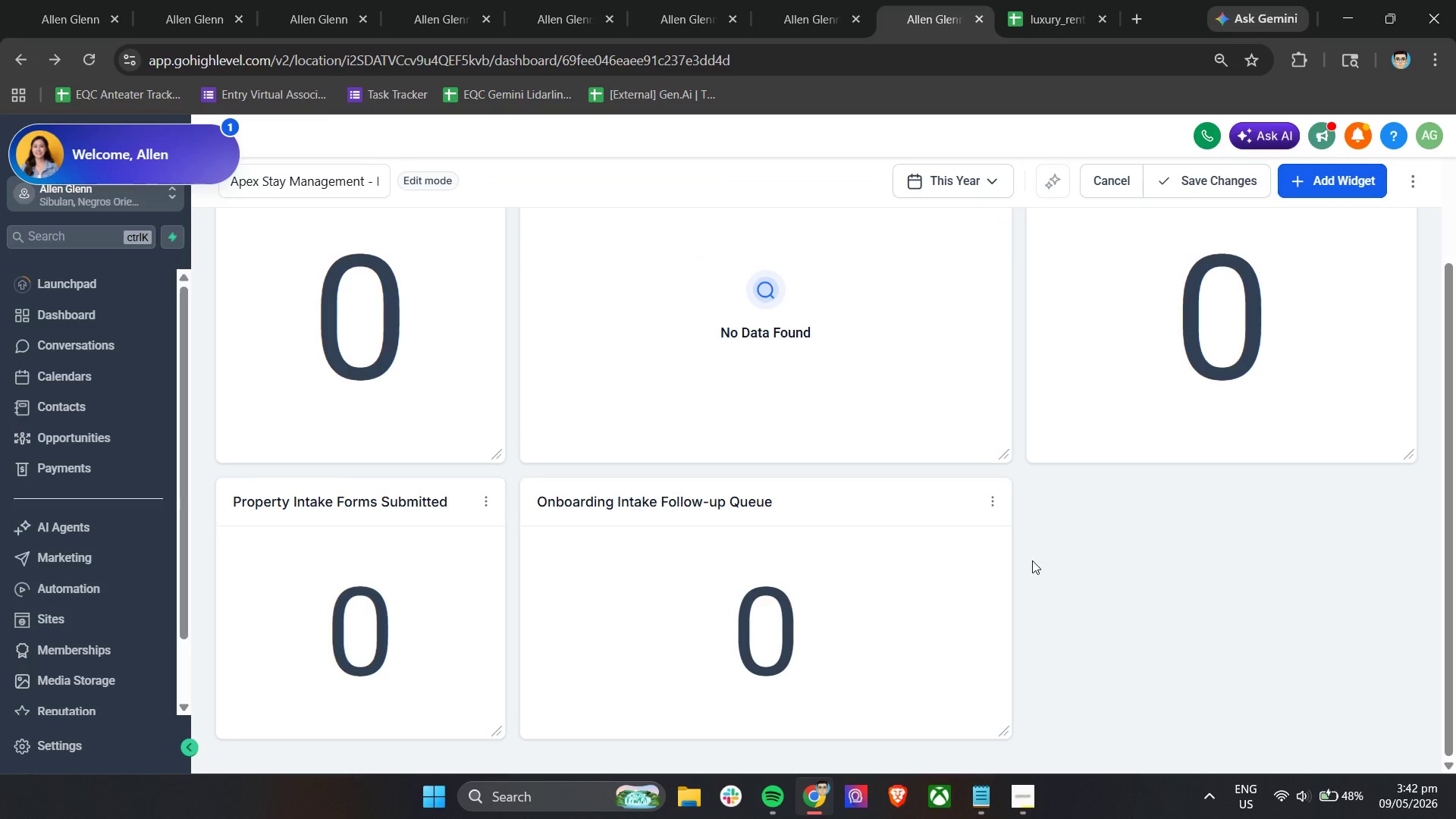 
wait(13.87)
 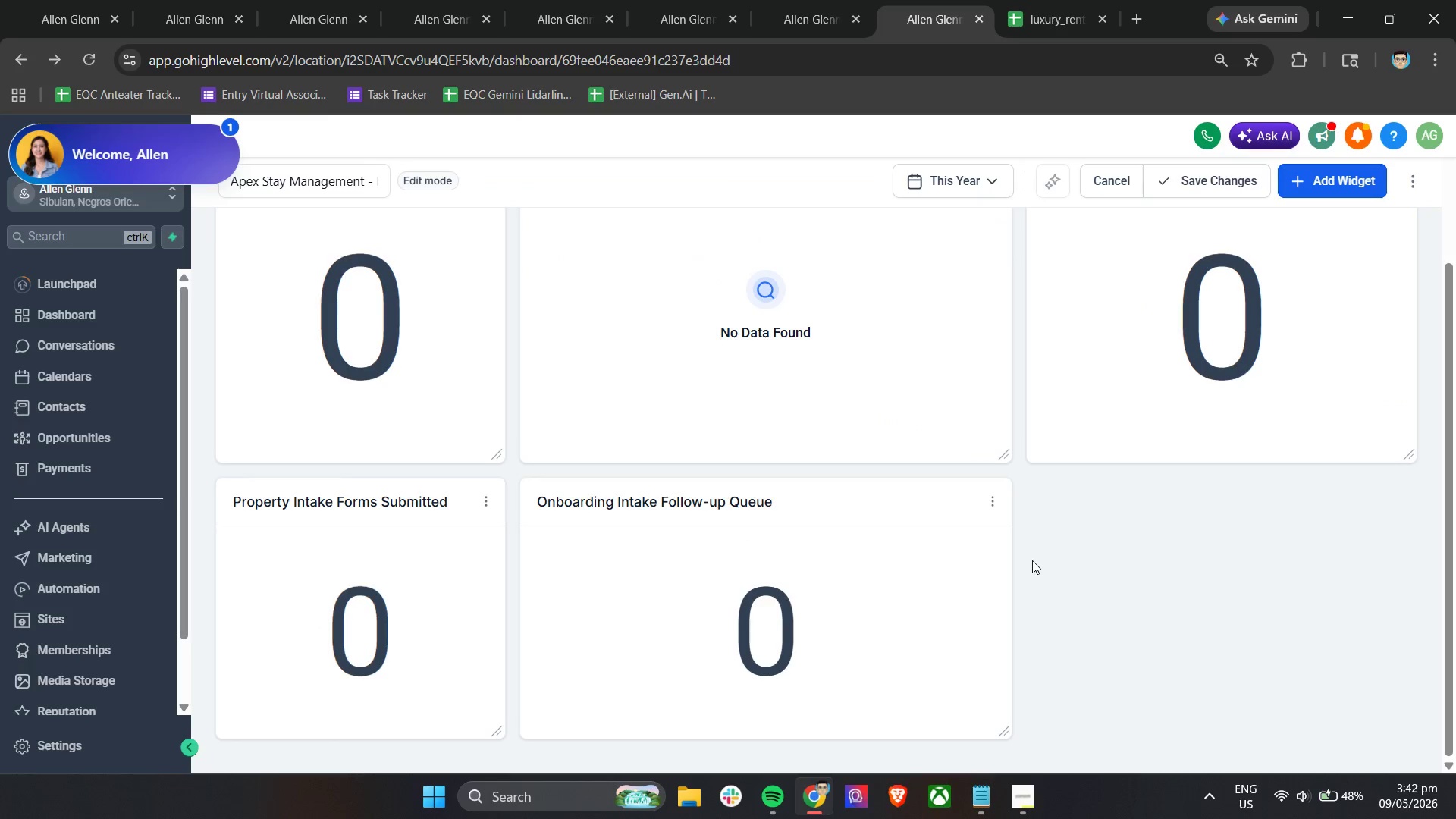 
left_click([1025, 802])